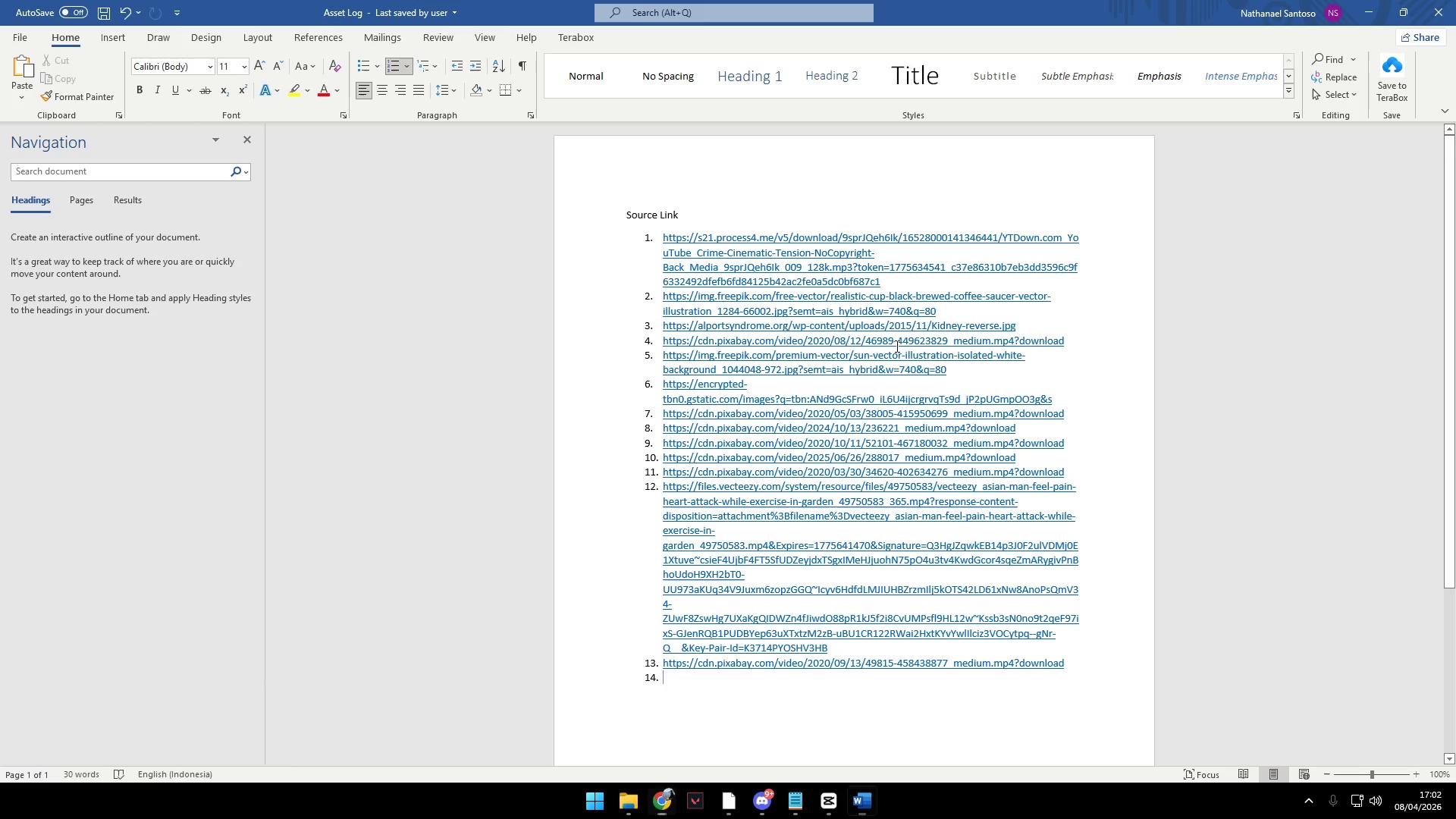 
key(Control+ControlLeft)
 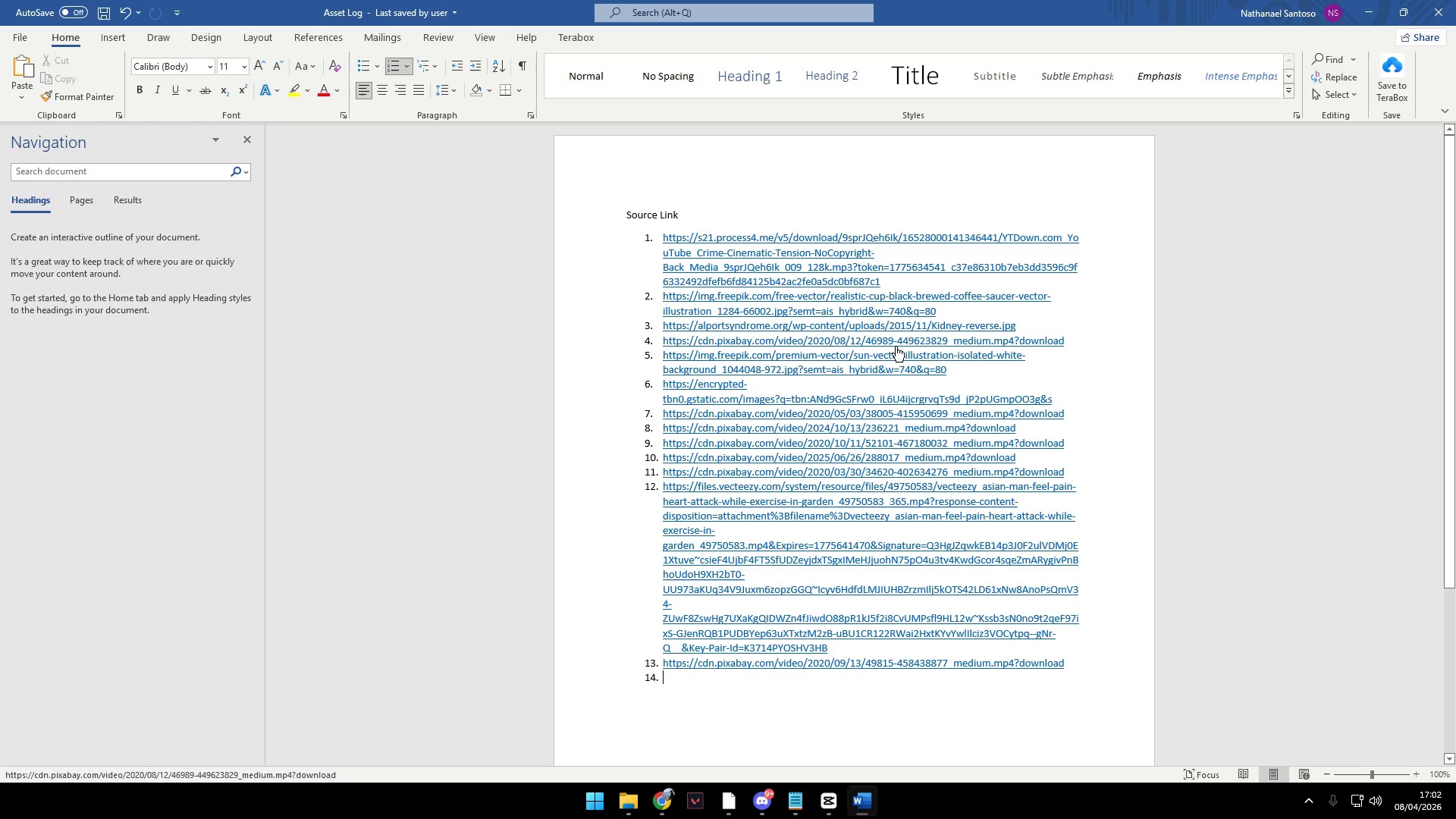 
key(Control+V)
 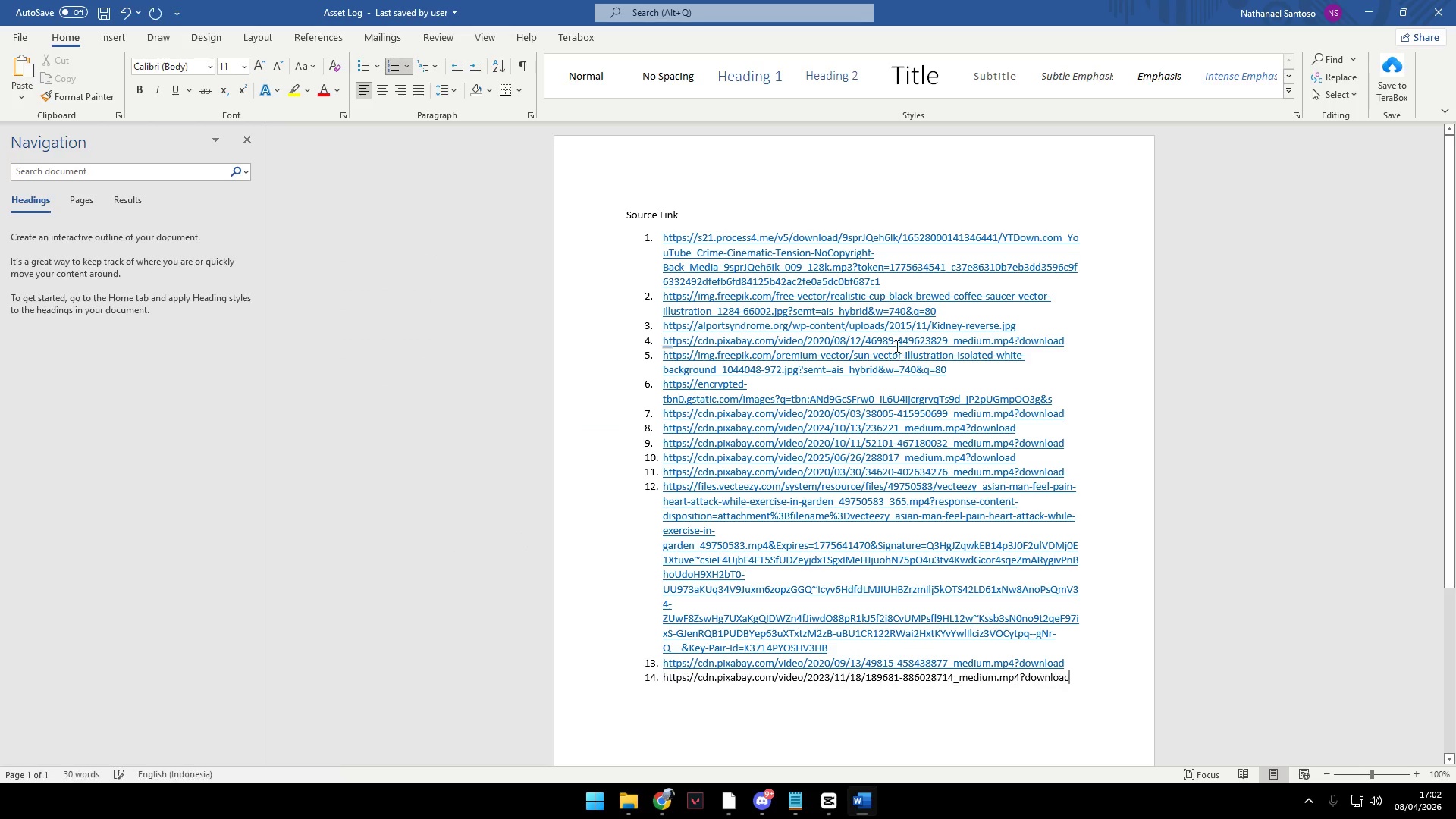 
key(Enter)
 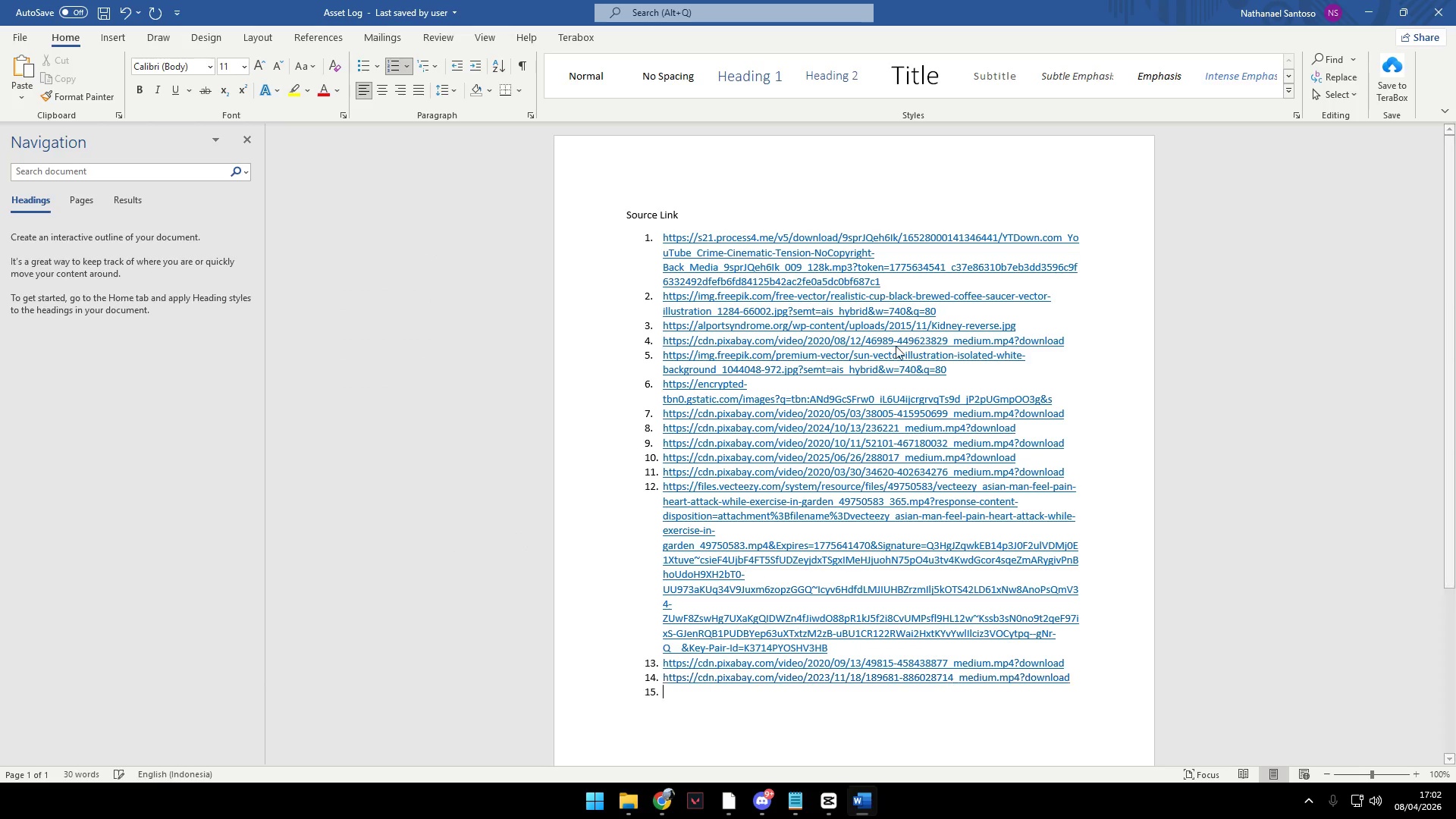 
key(Alt+AltLeft)
 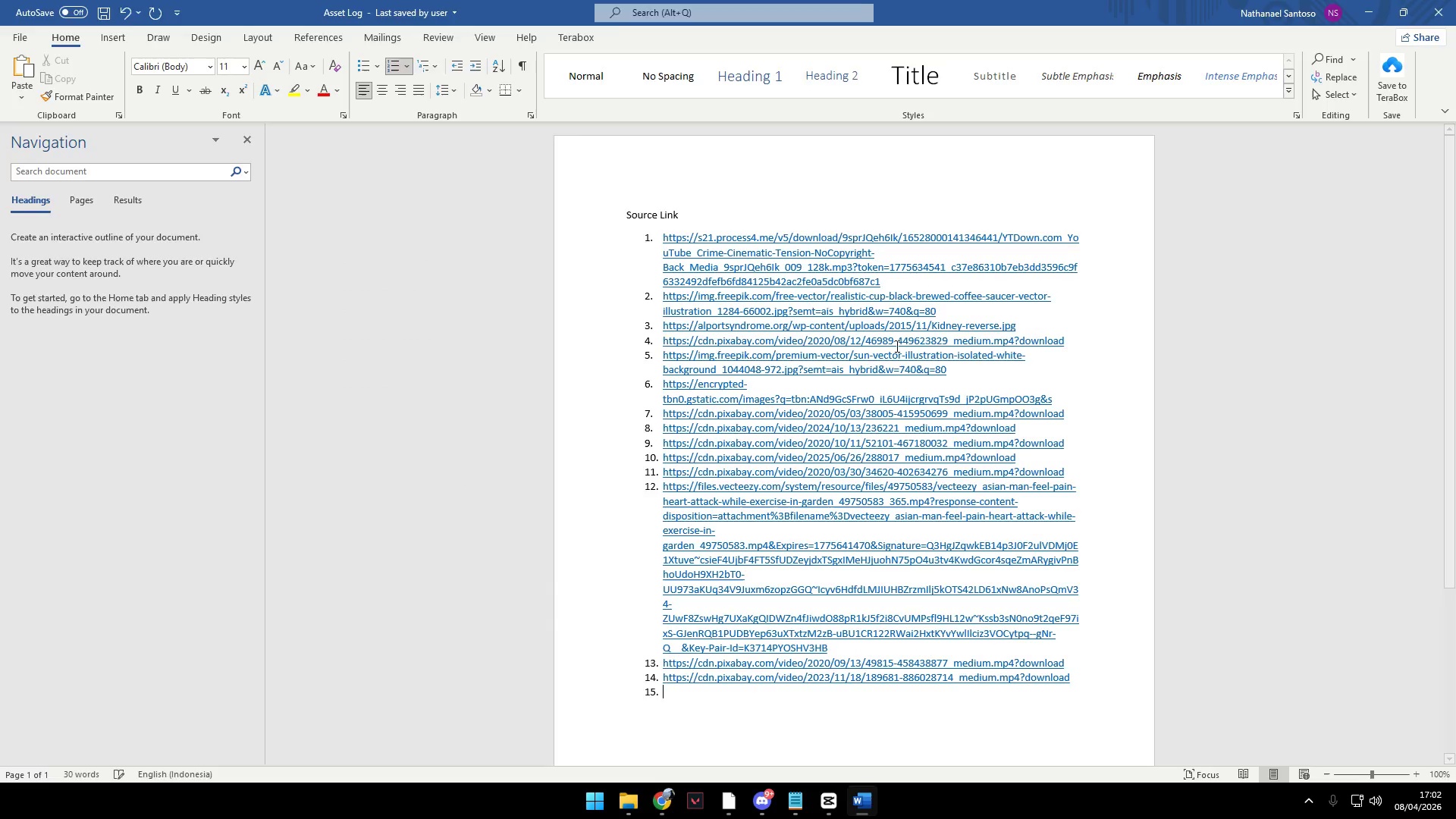 
key(Alt+Tab)
 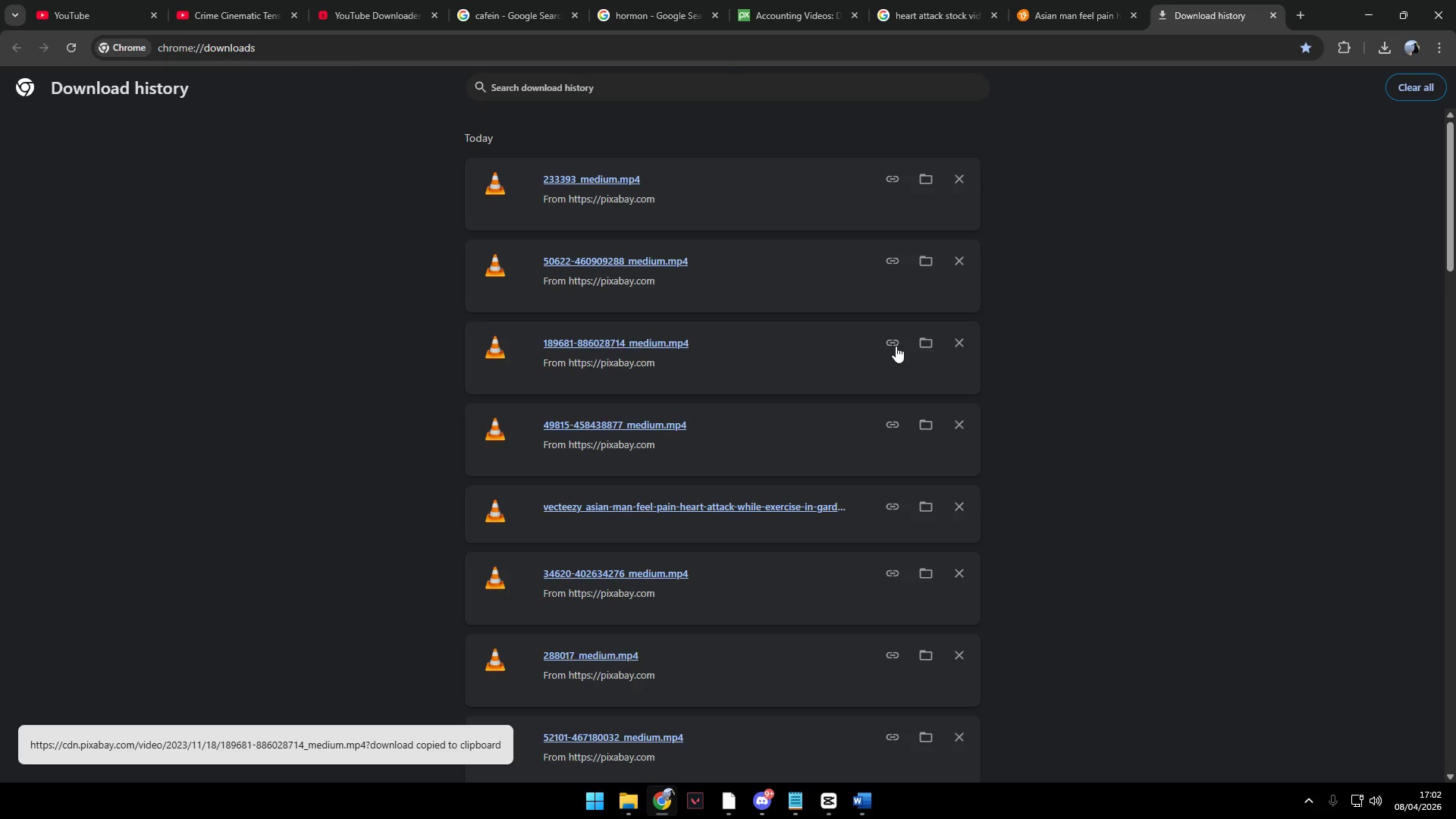 
scroll: coordinate [892, 359], scroll_direction: up, amount: 2.0
 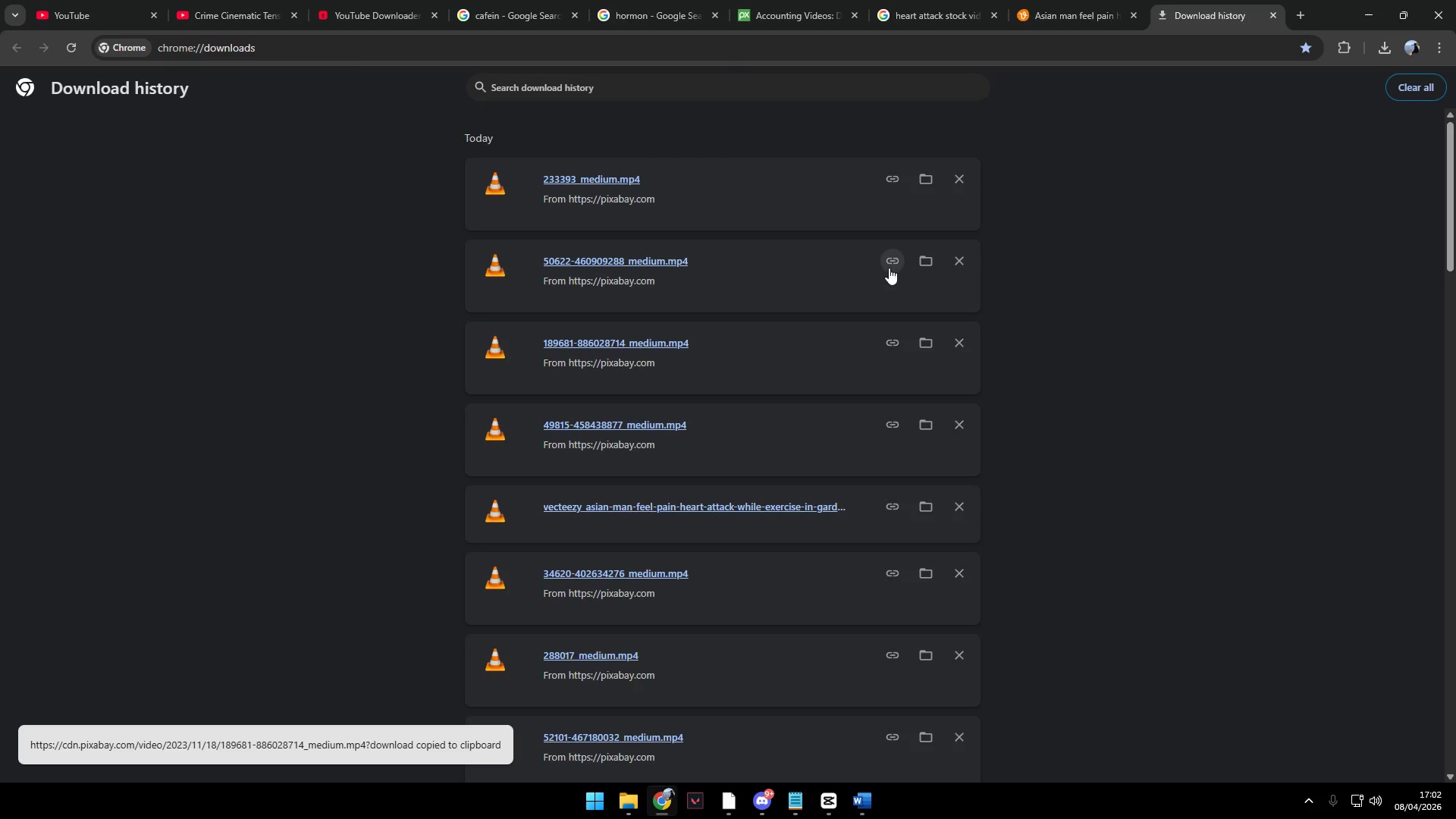 
left_click([889, 261])
 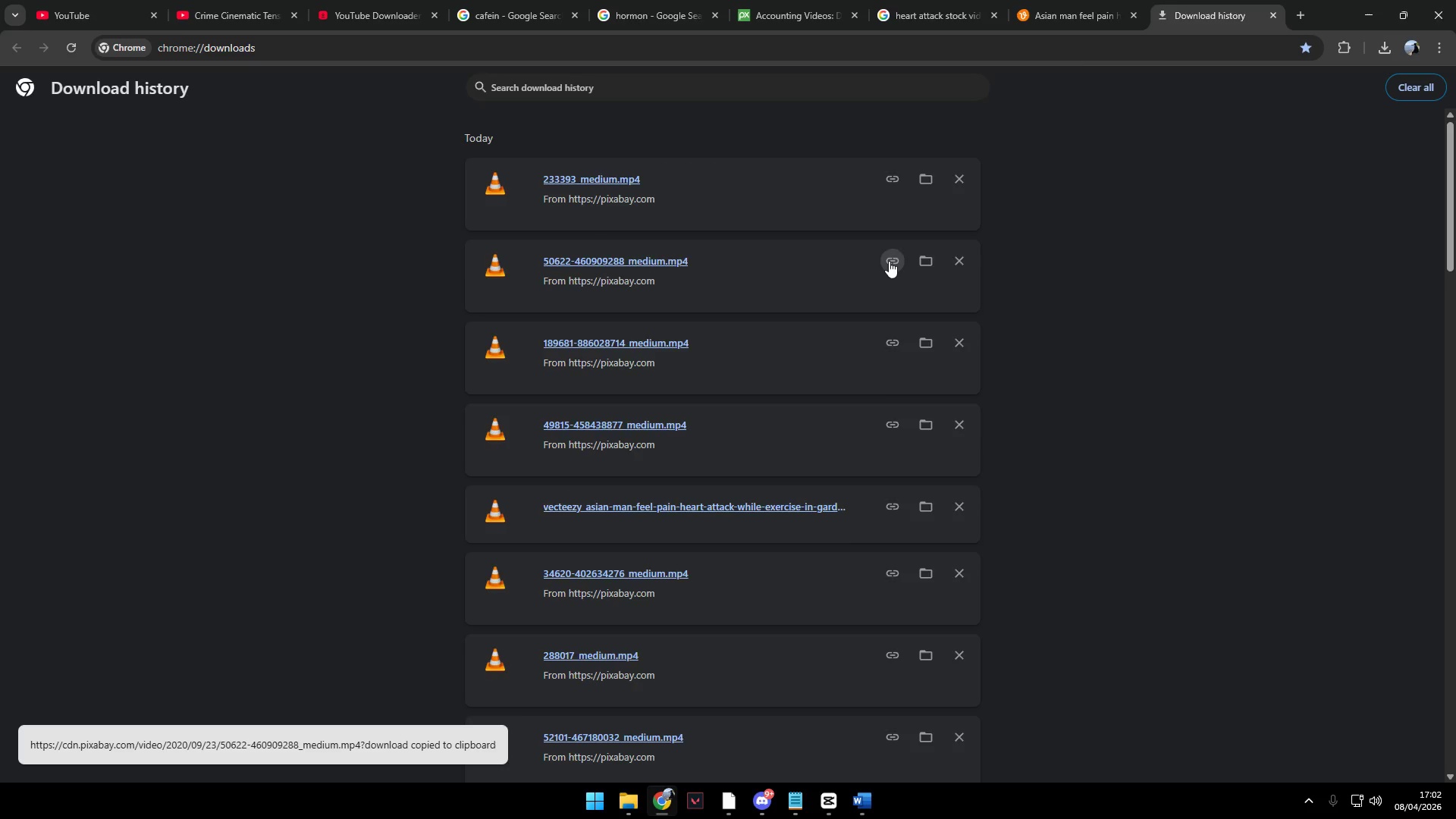 
key(Alt+AltLeft)
 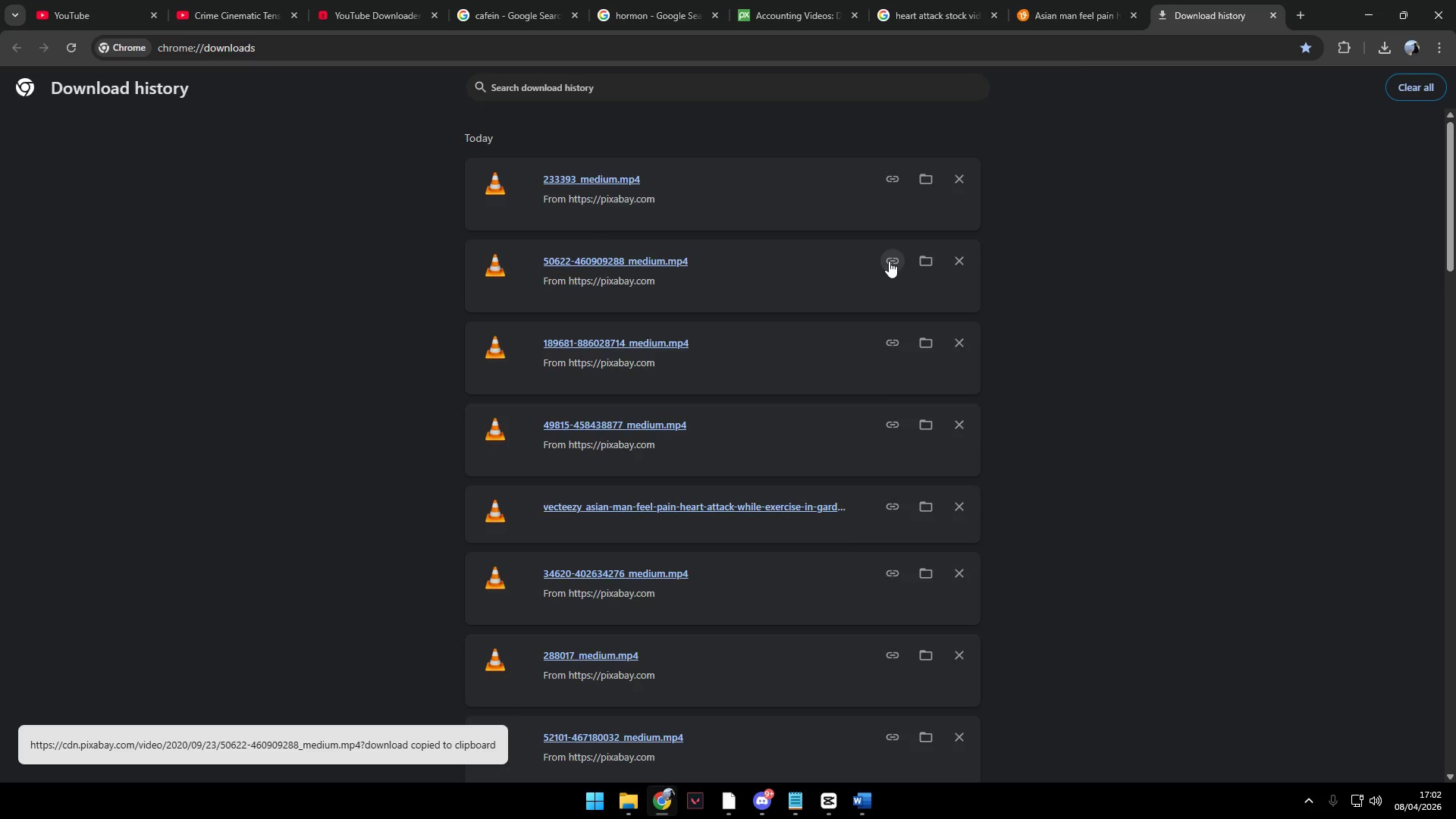 
key(Alt+Tab)
 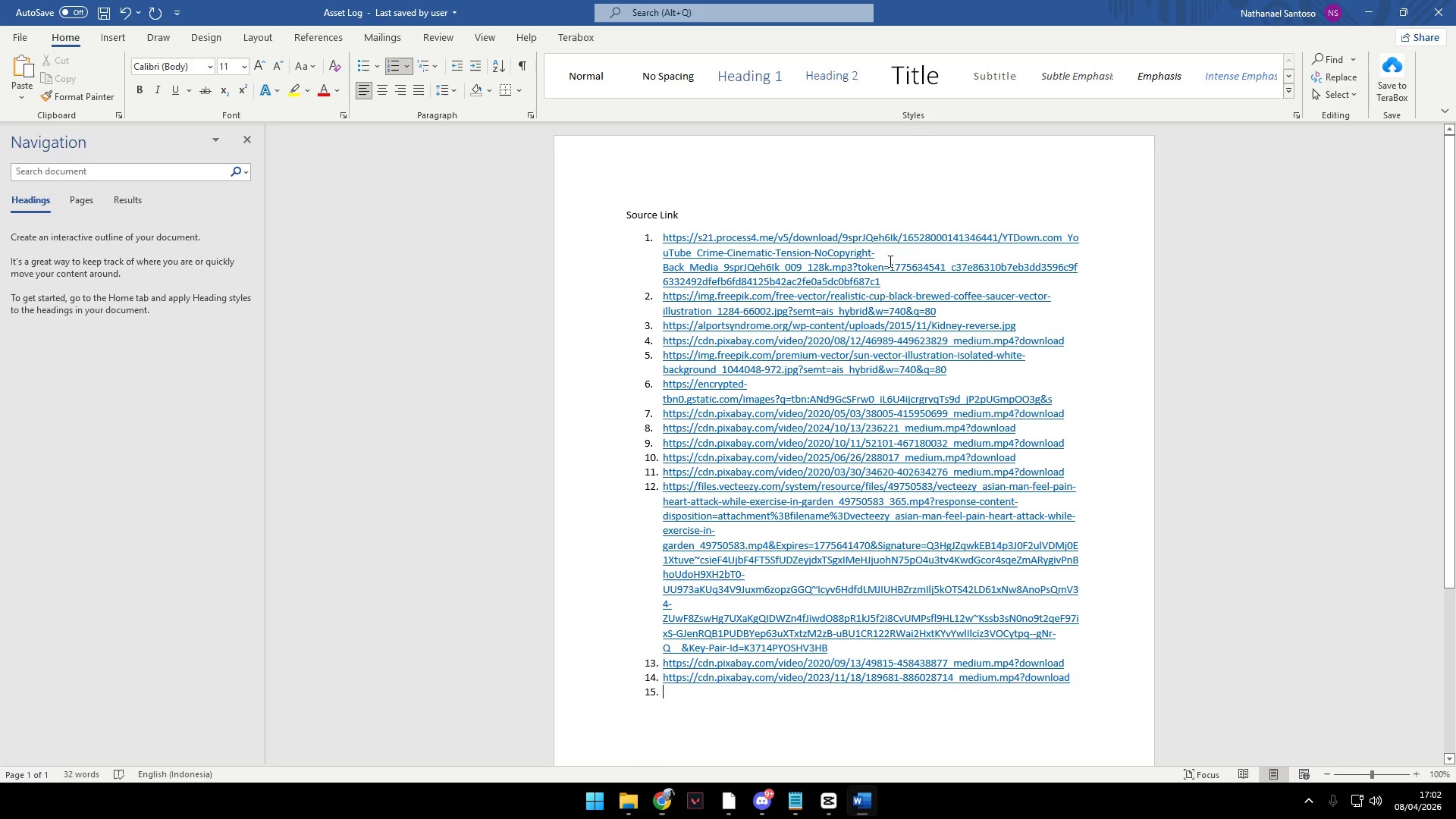 
key(Control+V)
 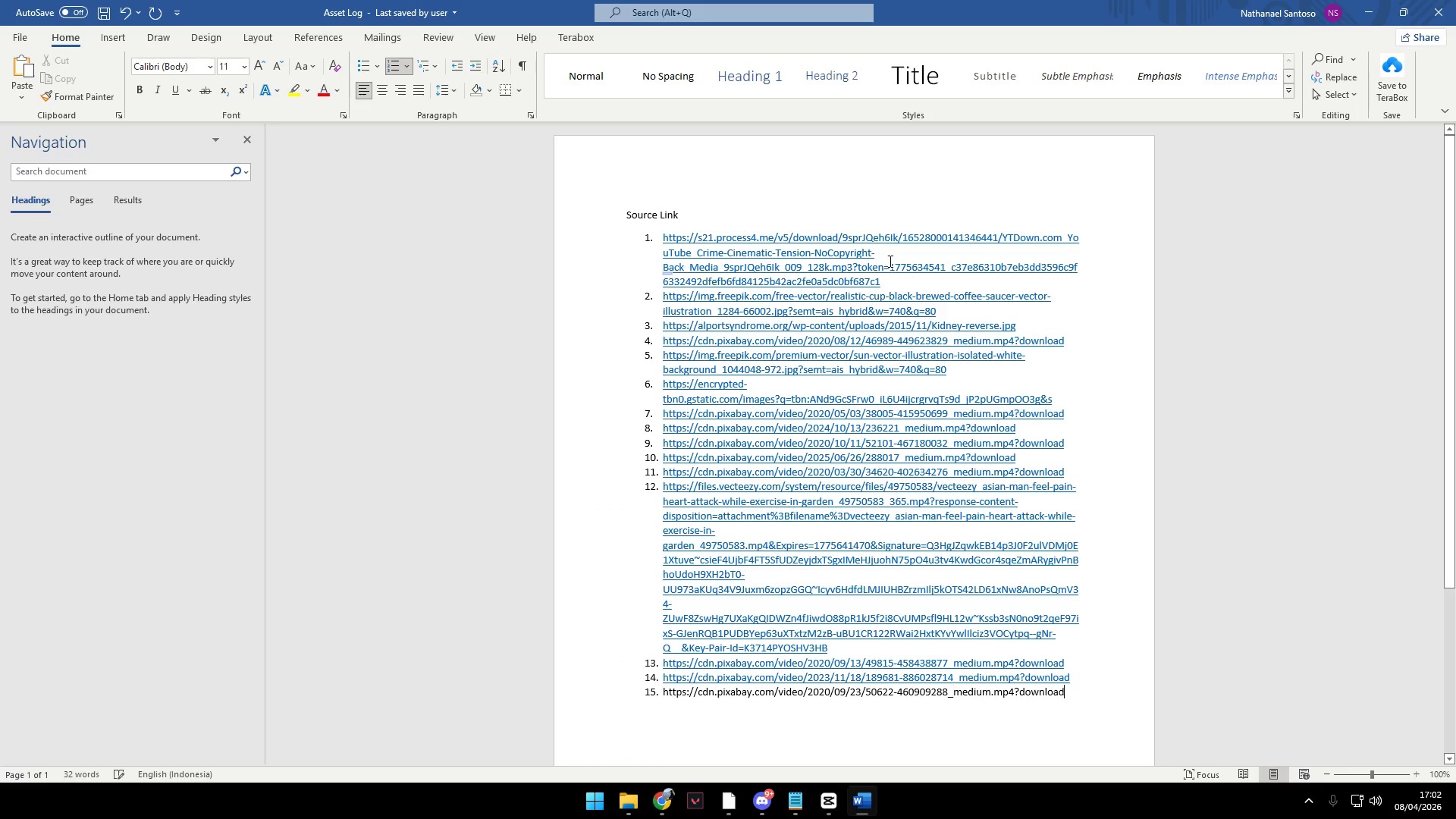 
key(Enter)
 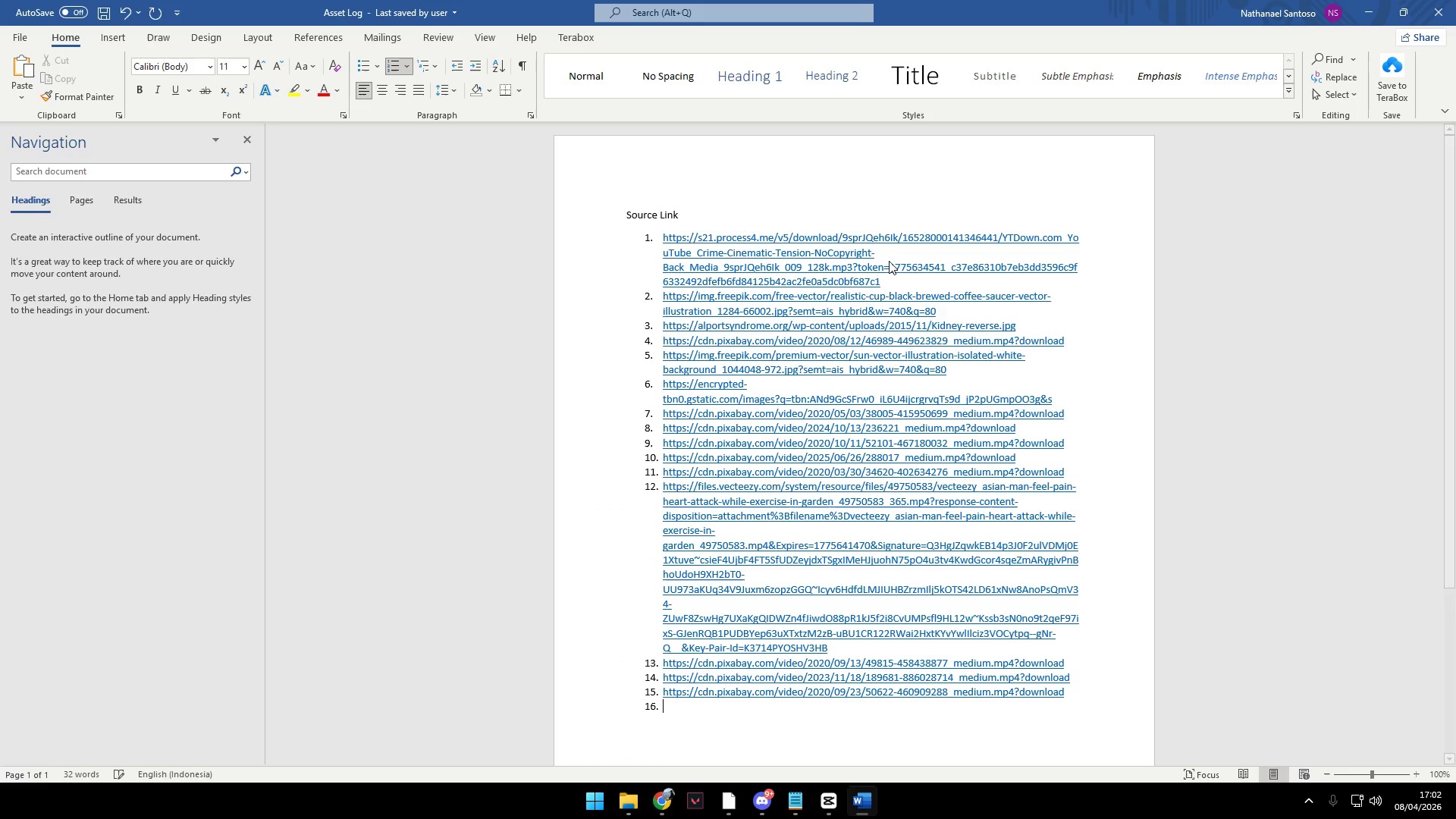 
key(Alt+AltLeft)
 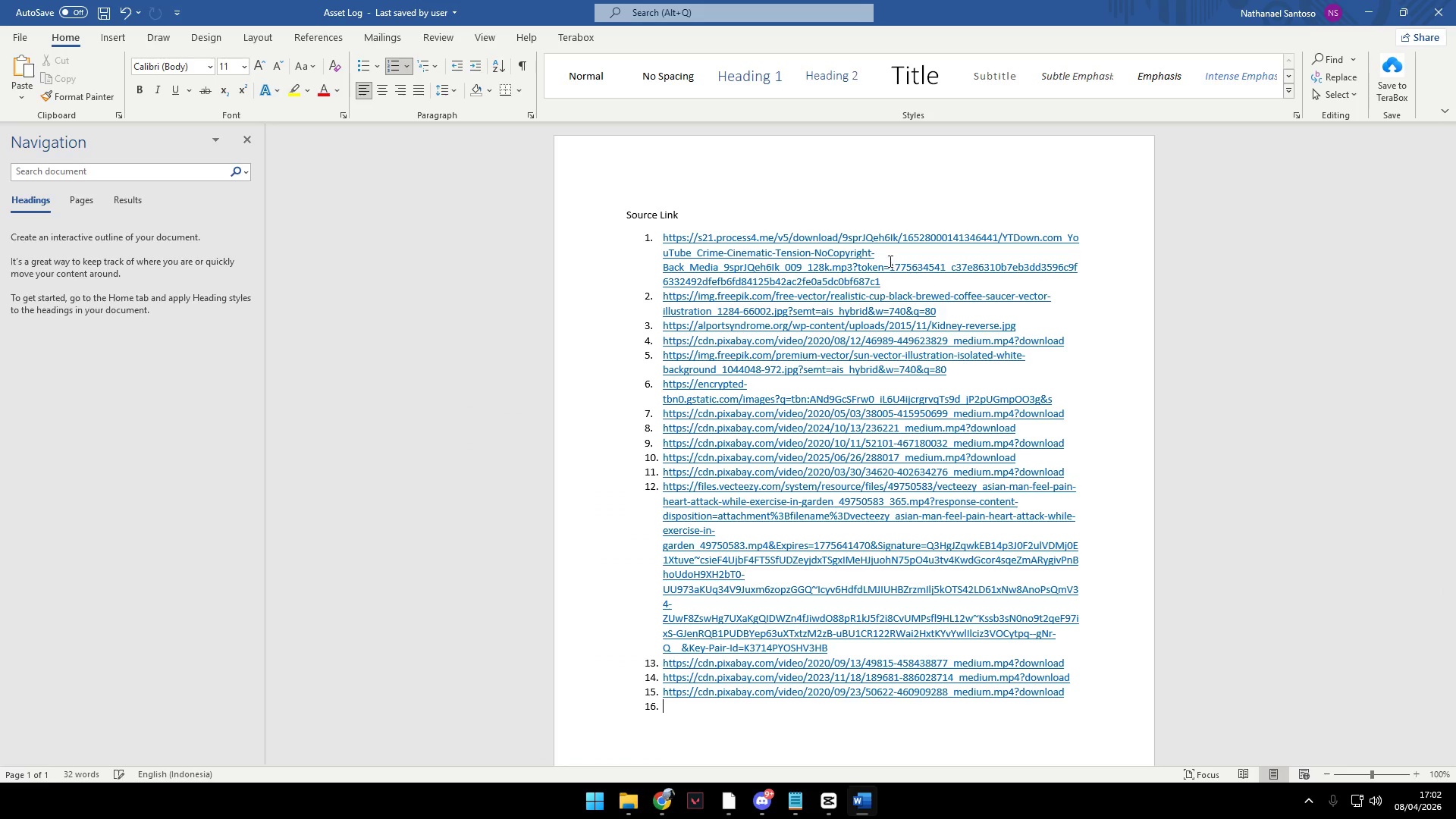 
key(Alt+Tab)
 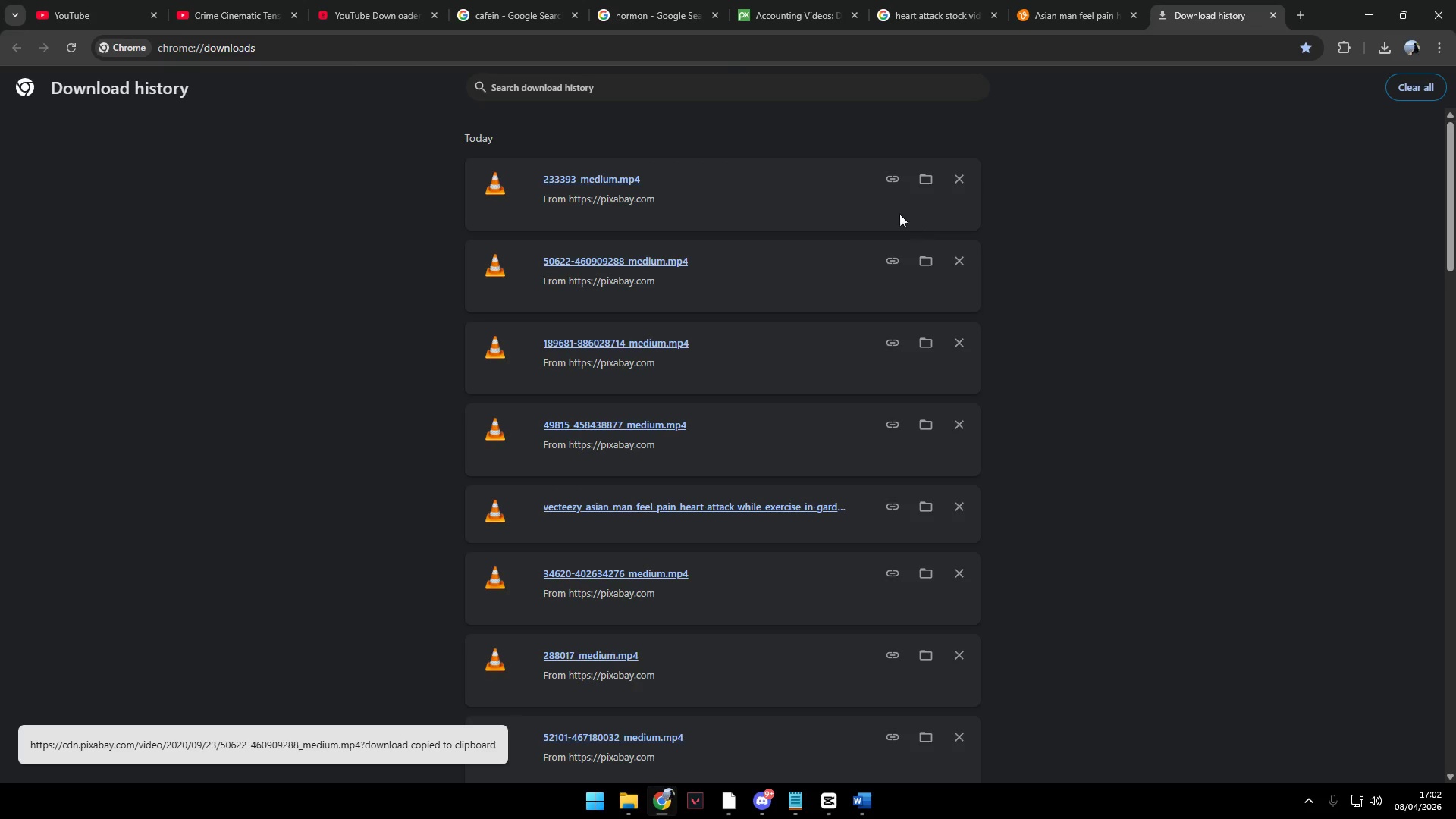 
left_click([892, 178])
 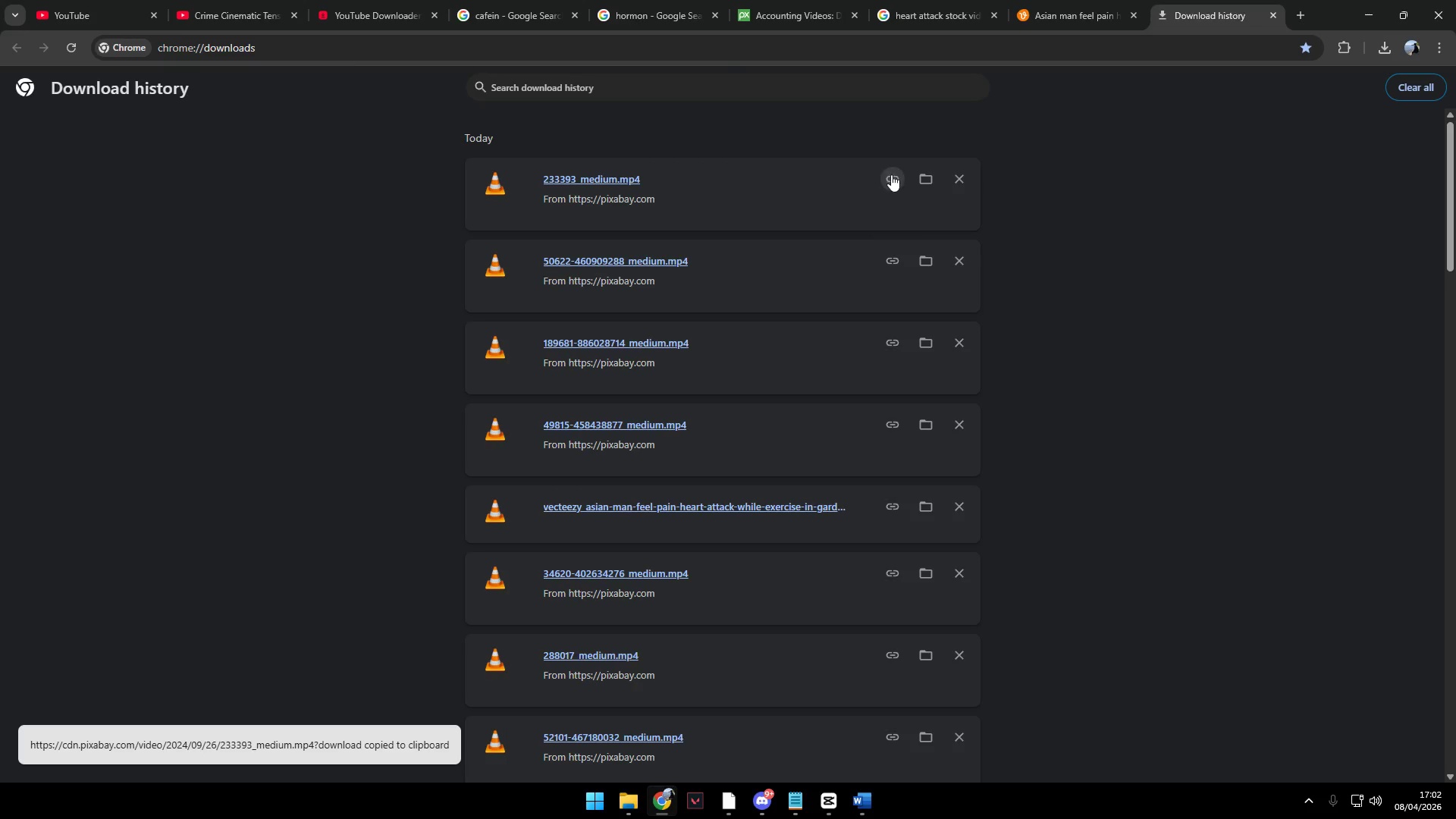 
key(Alt+AltLeft)
 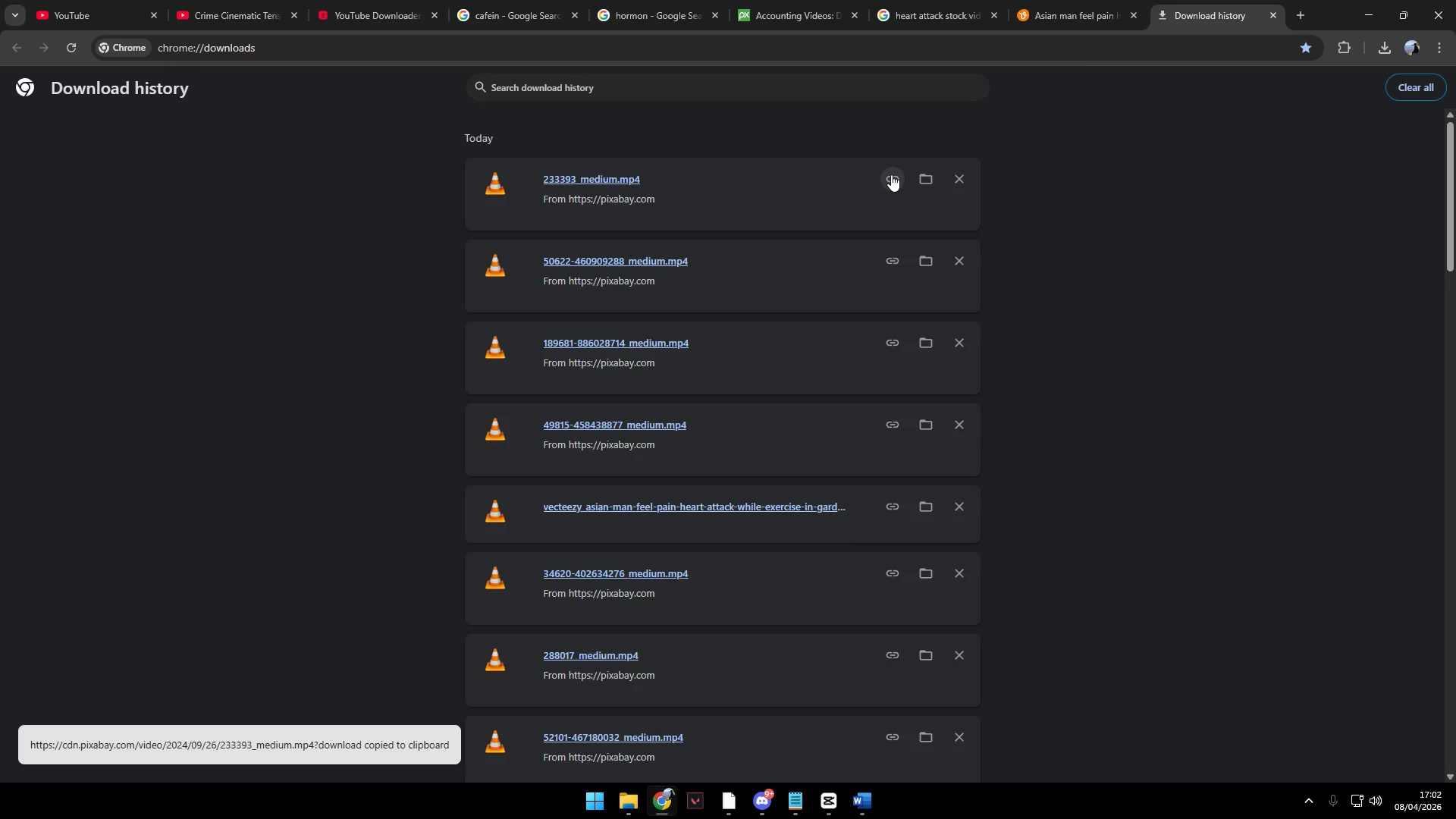 
key(Alt+Tab)
 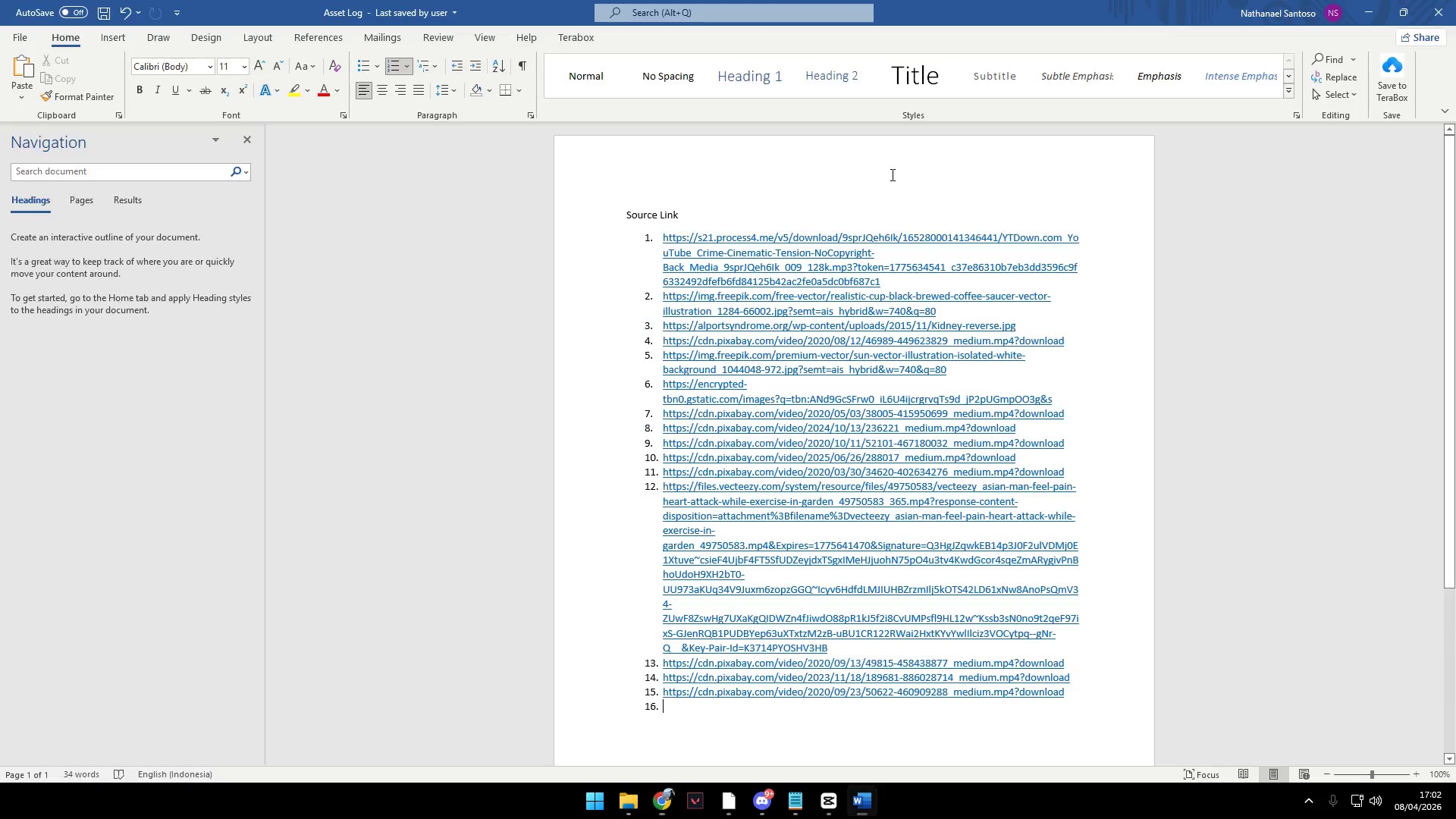 
key(Control+V)
 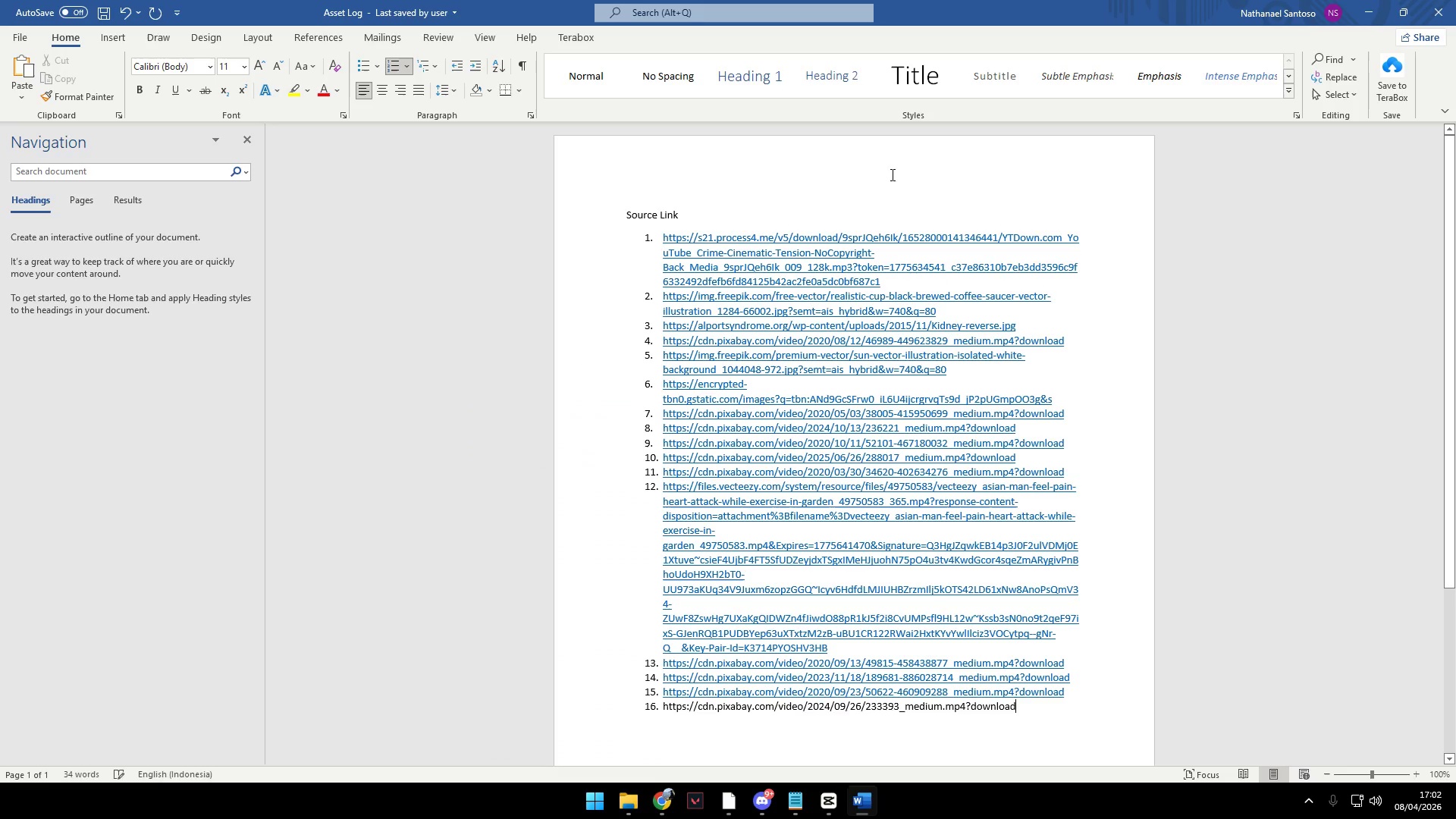 
key(Enter)
 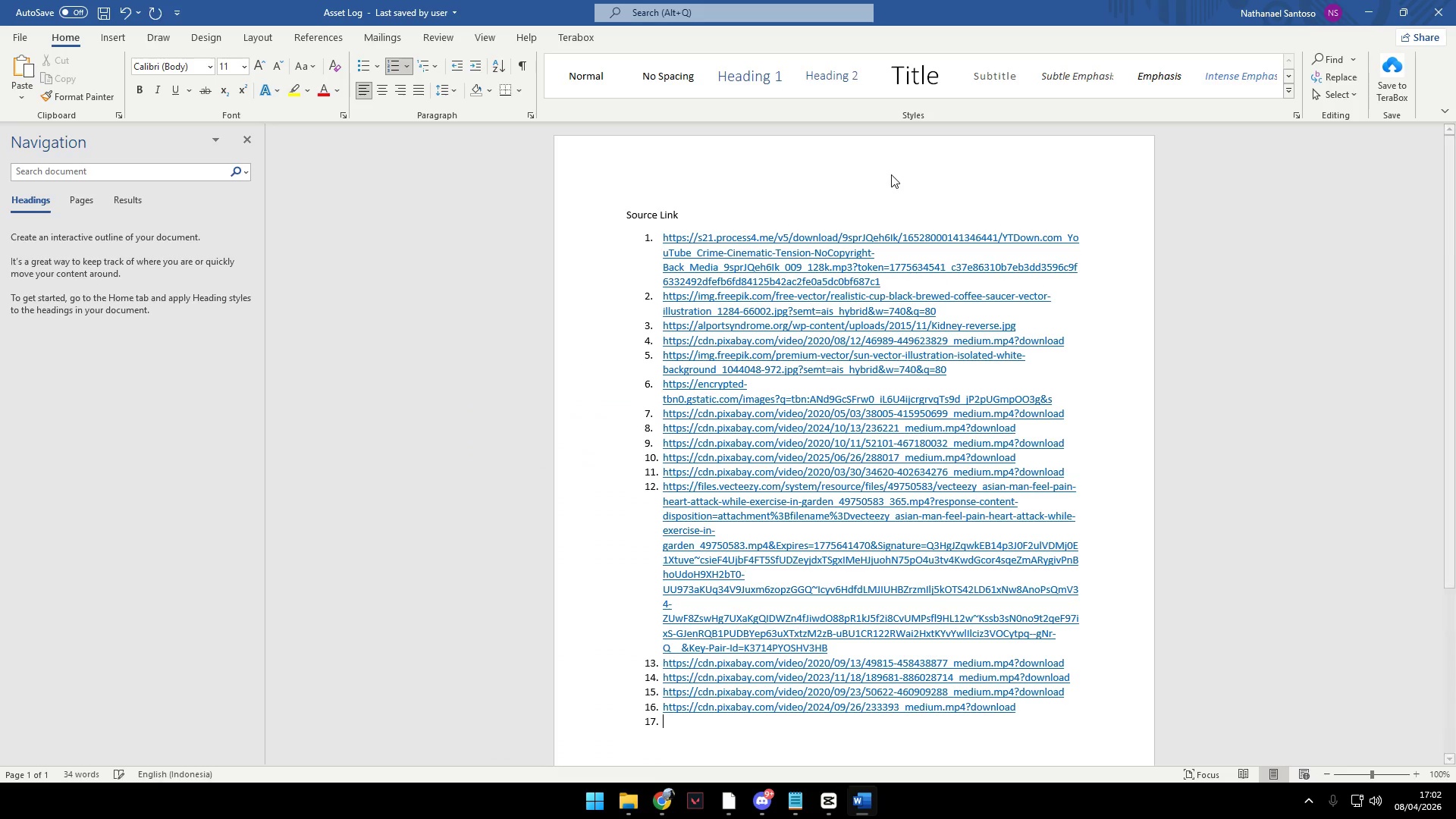 
key(Alt+AltLeft)
 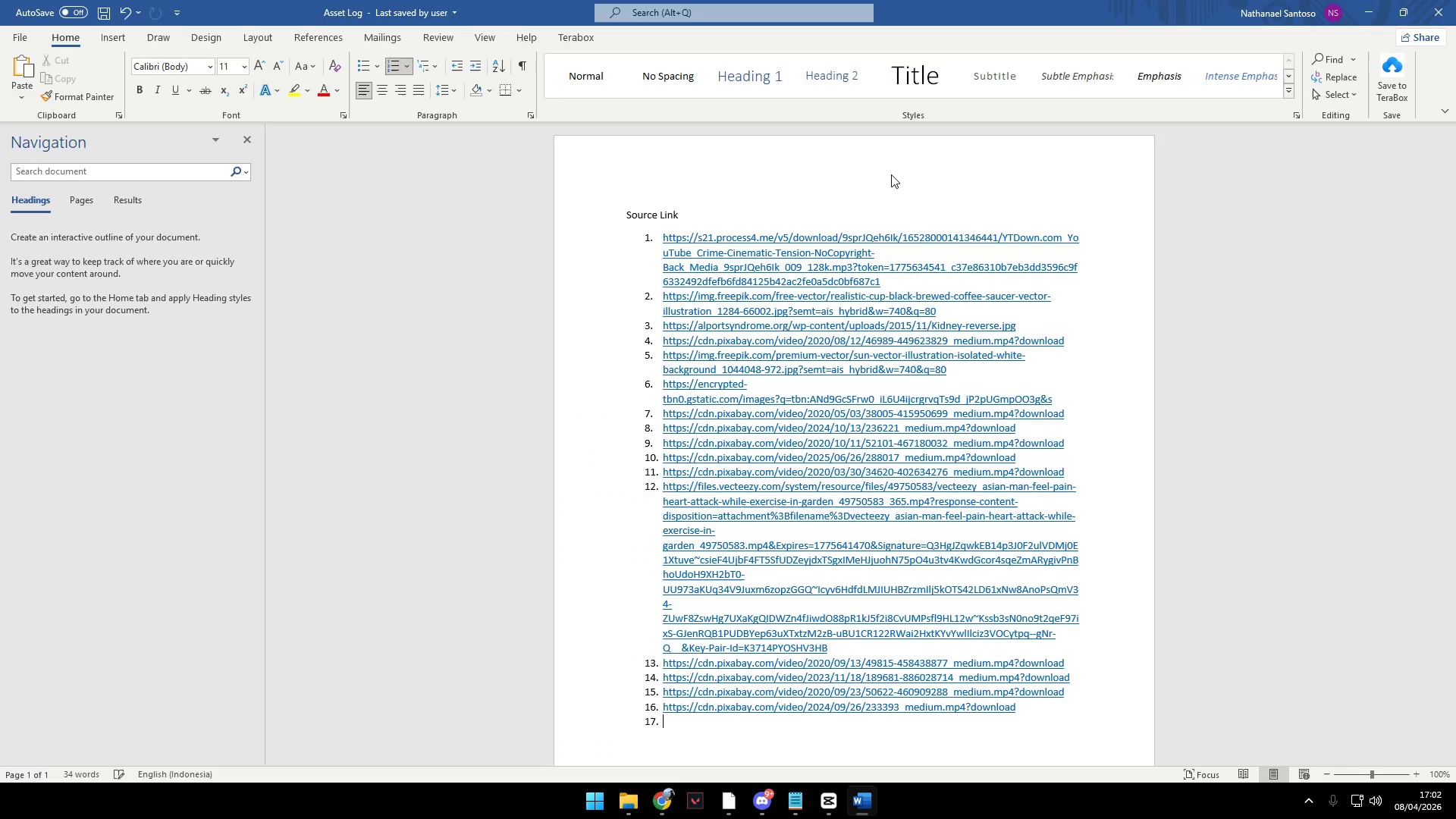 
key(Alt+Tab)
 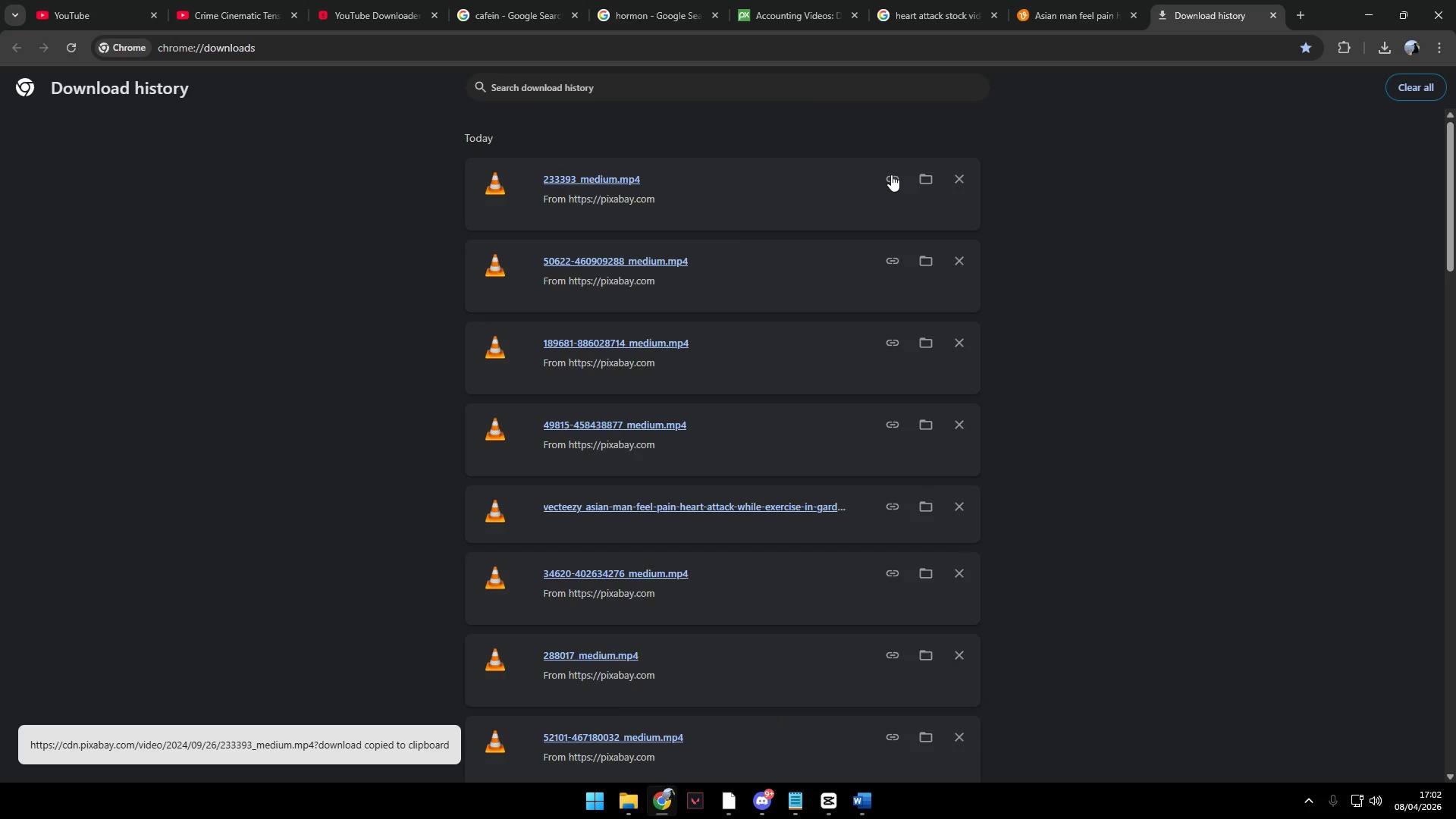 
key(Alt+AltLeft)
 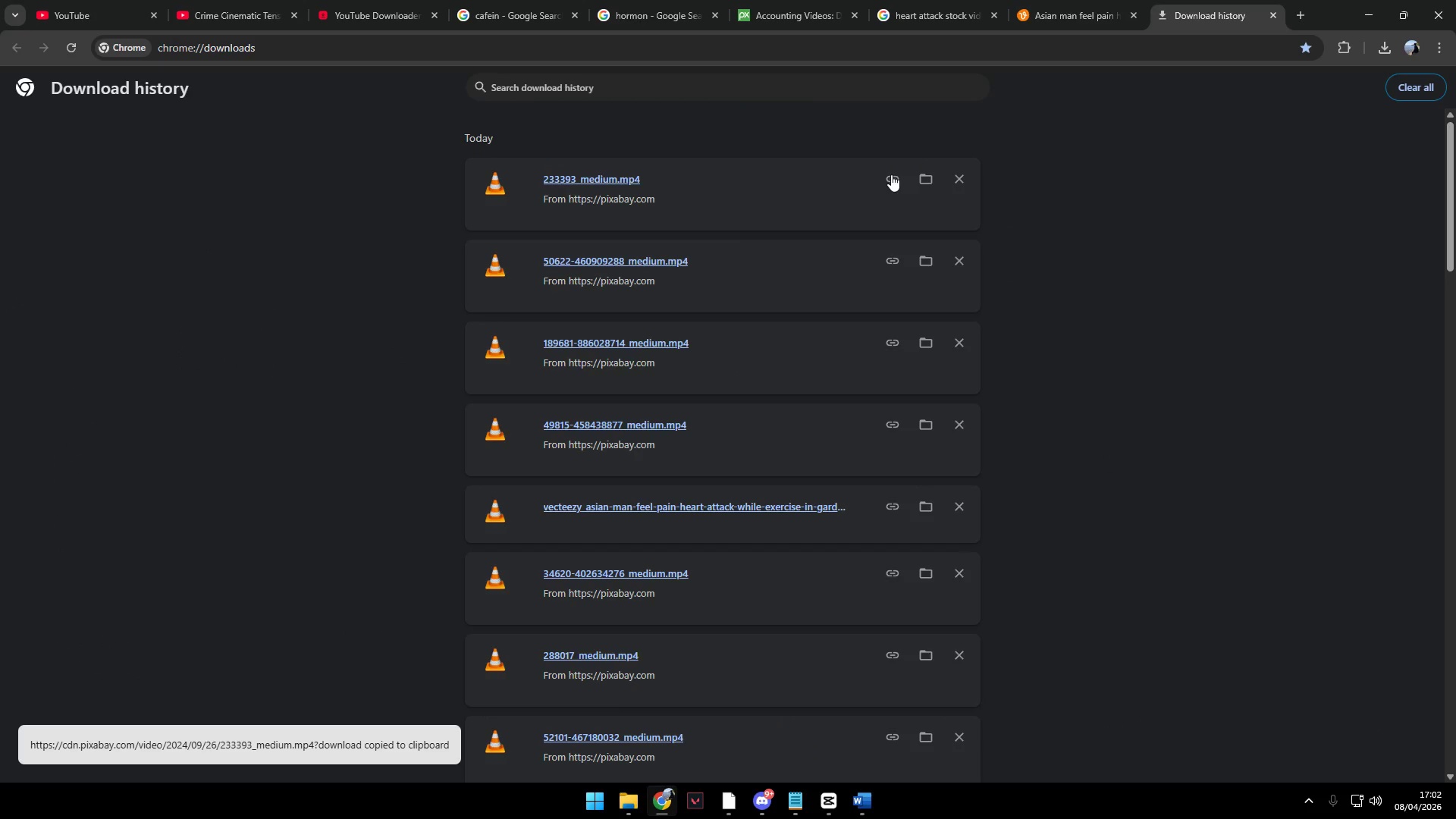 
key(Tab)
key(Backspace)
key(Backspace)
key(Backspace)
type(Other Asset used from my personal collection)
 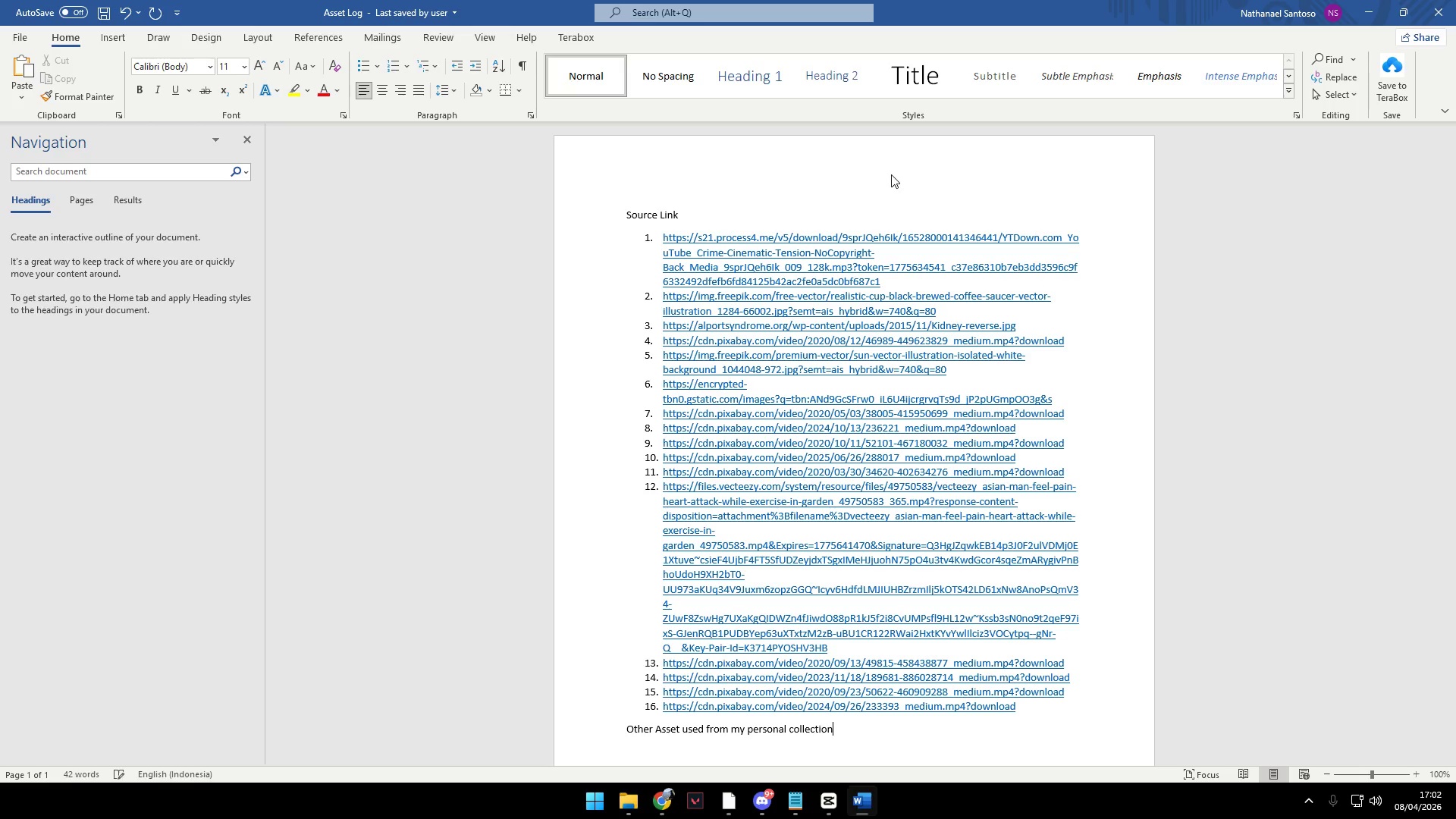 
 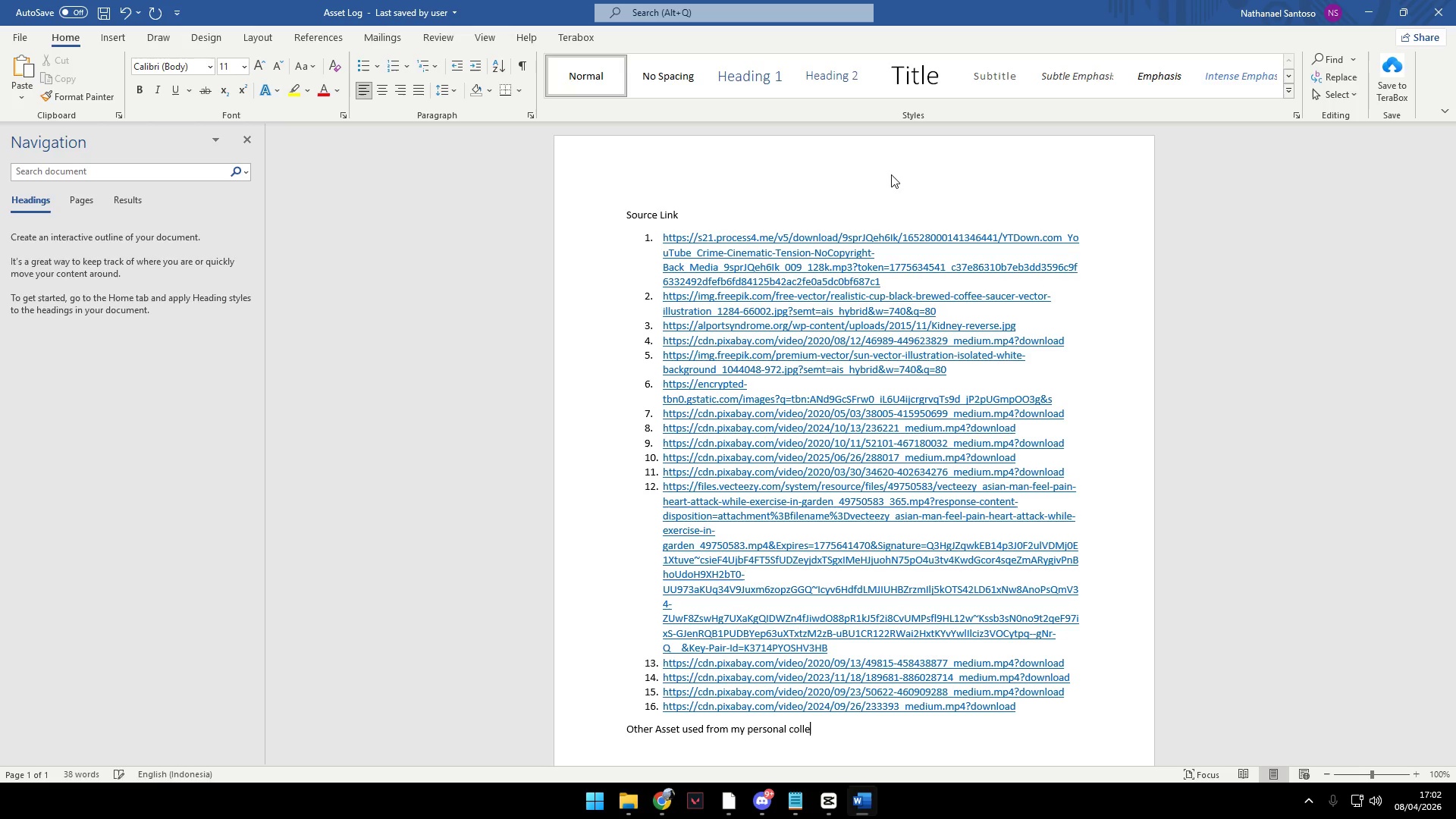 
key(Enter)
 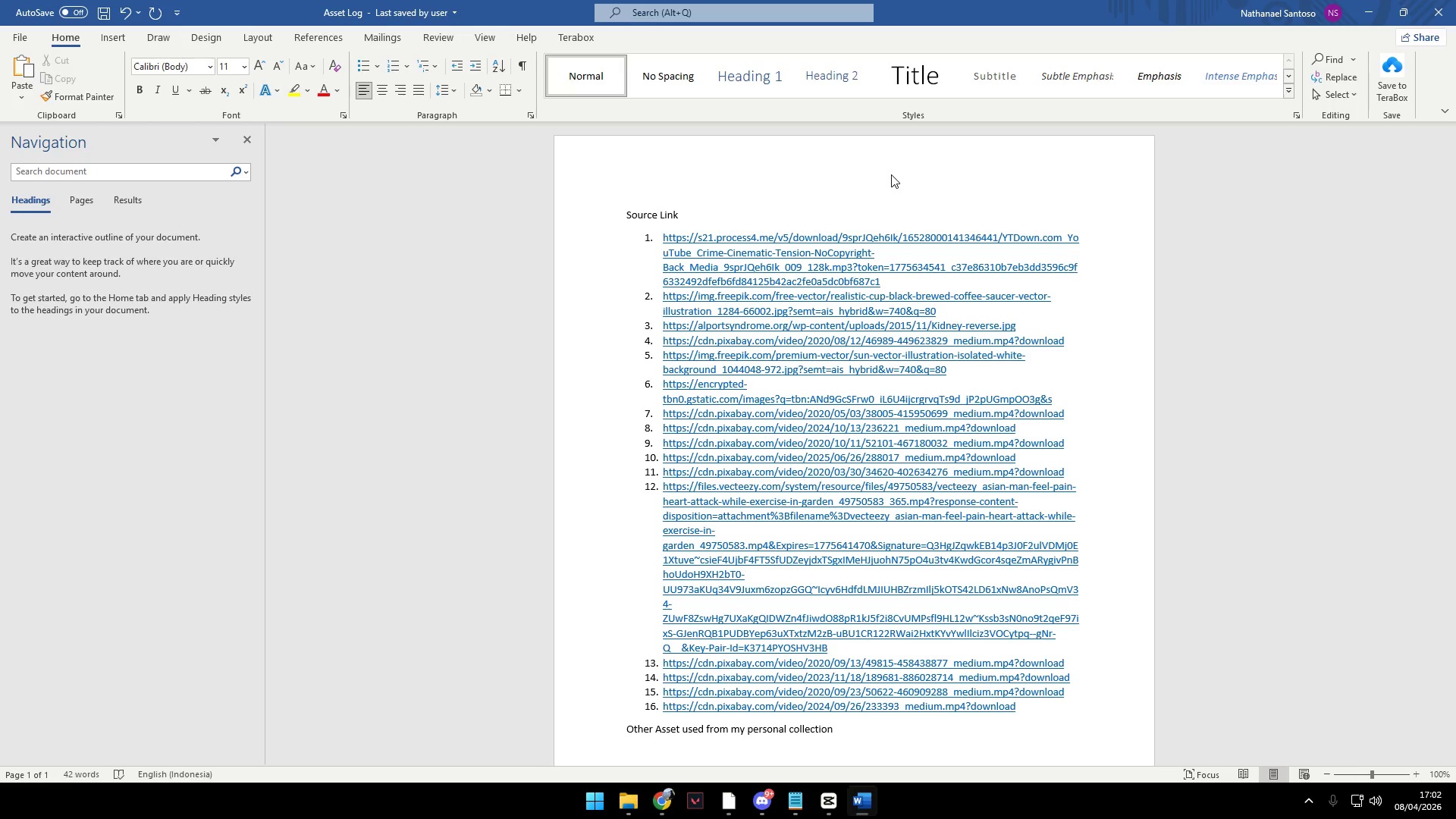 
key(1)
 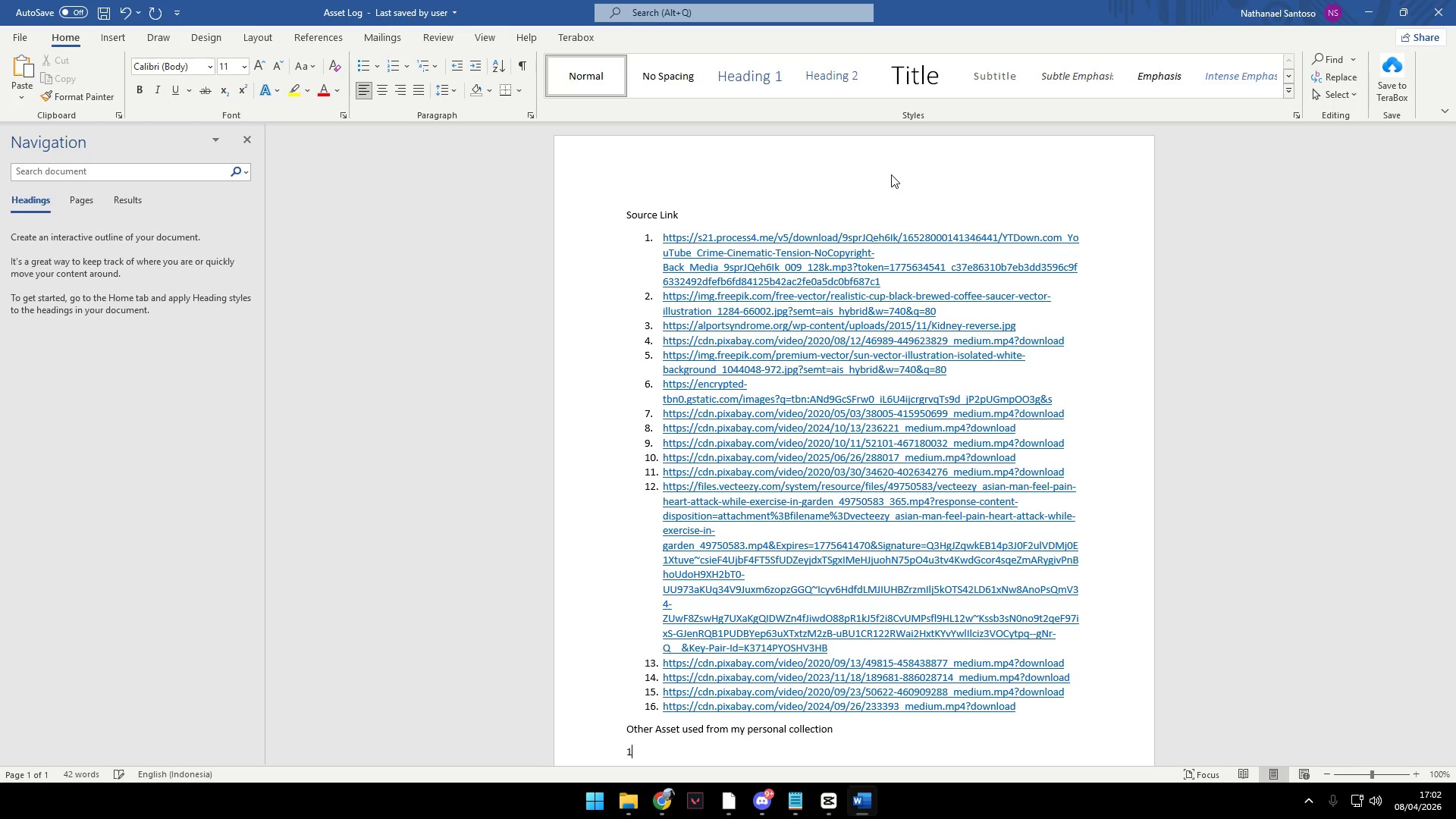 
key(Period)
 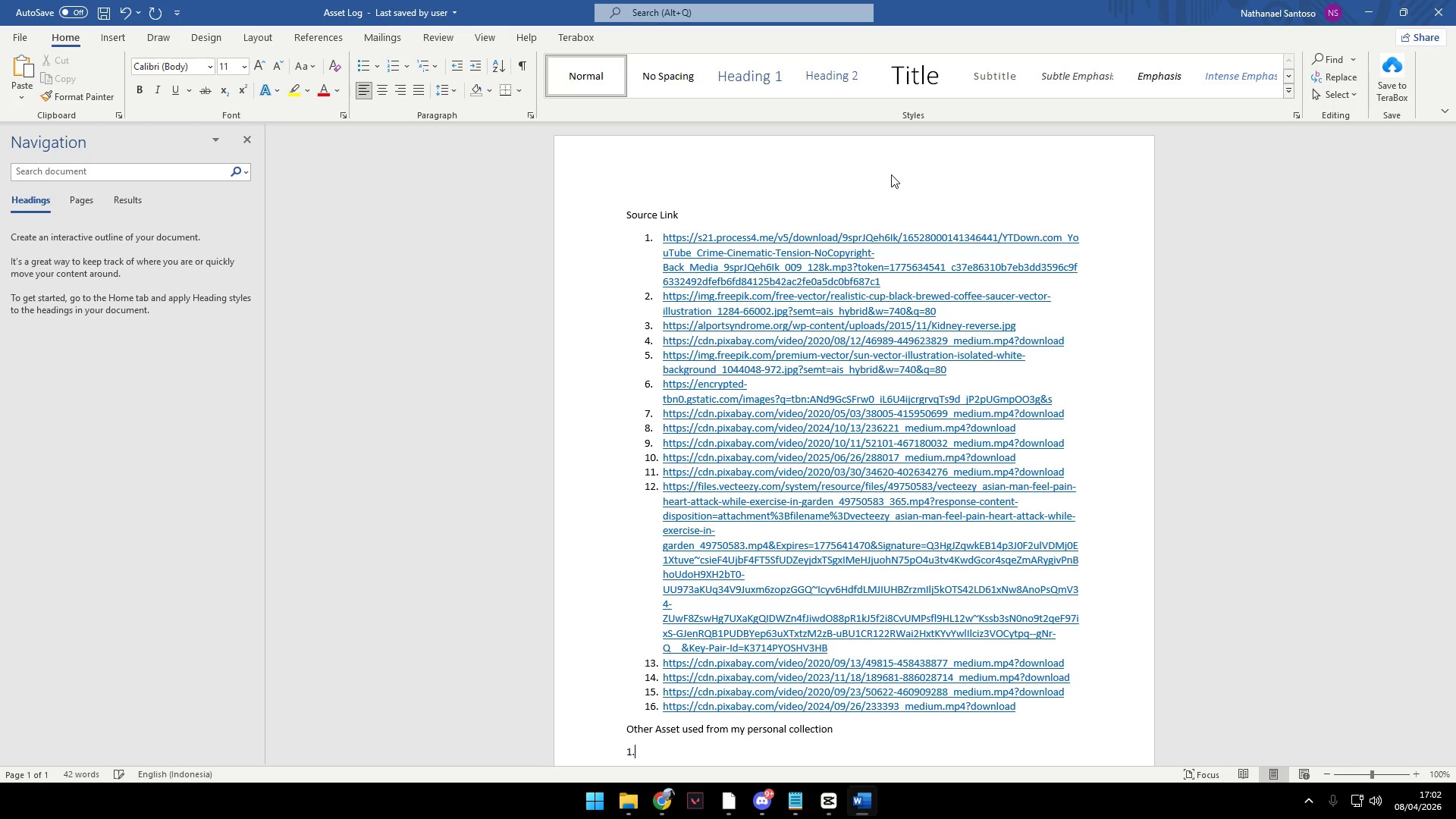 
key(Space)
 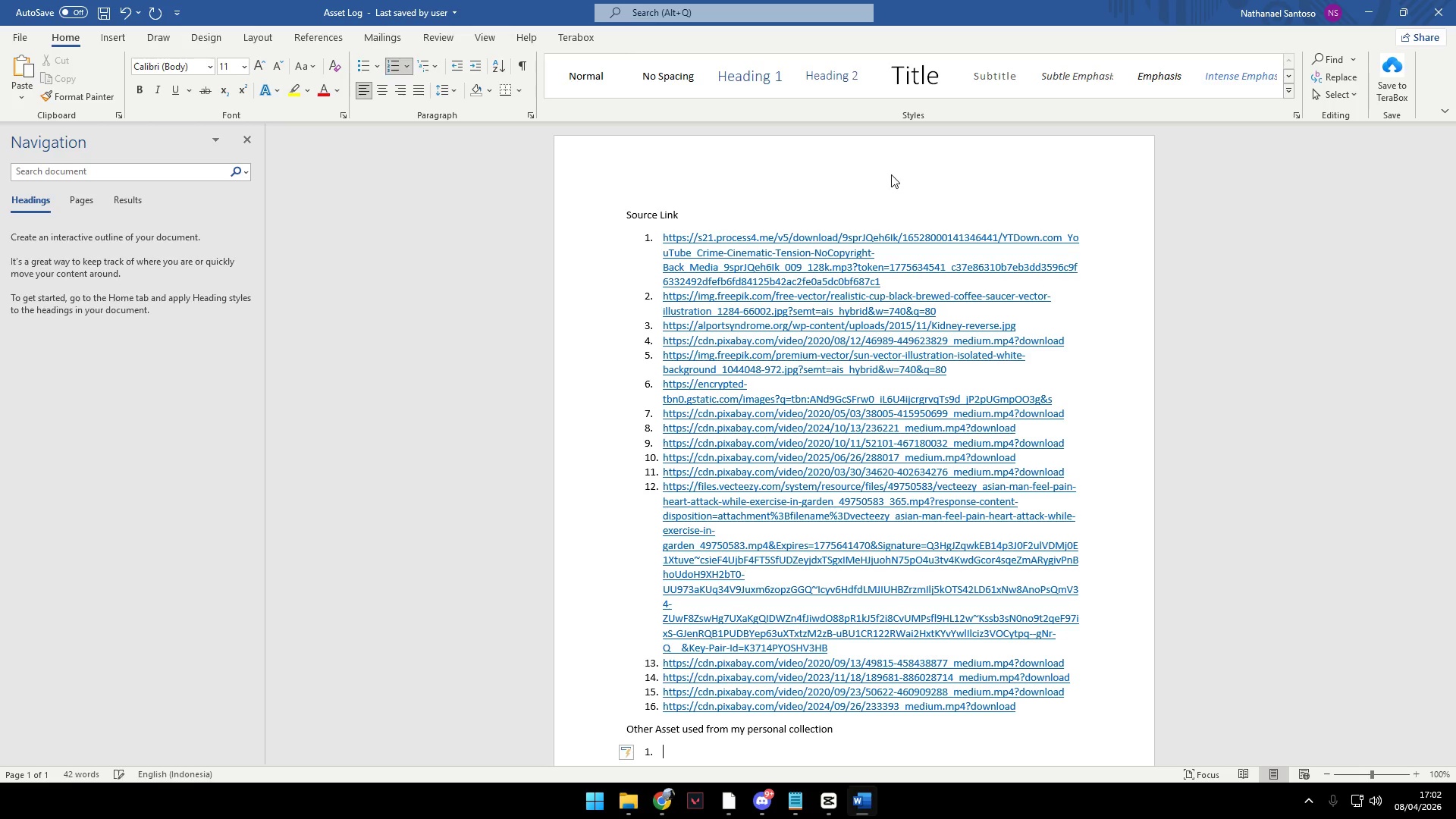 
key(Alt+AltLeft)
 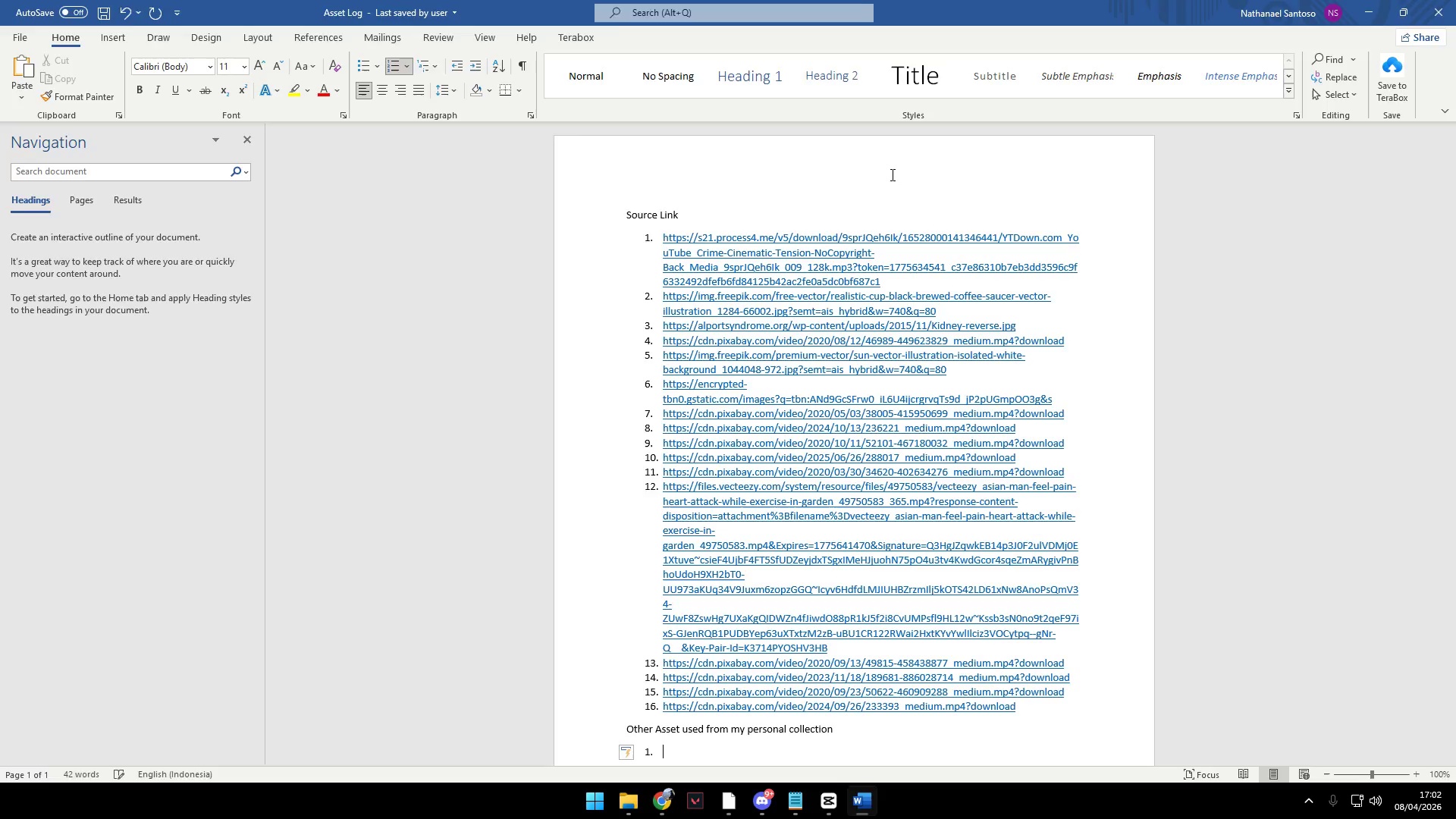 
key(Alt+Tab)
 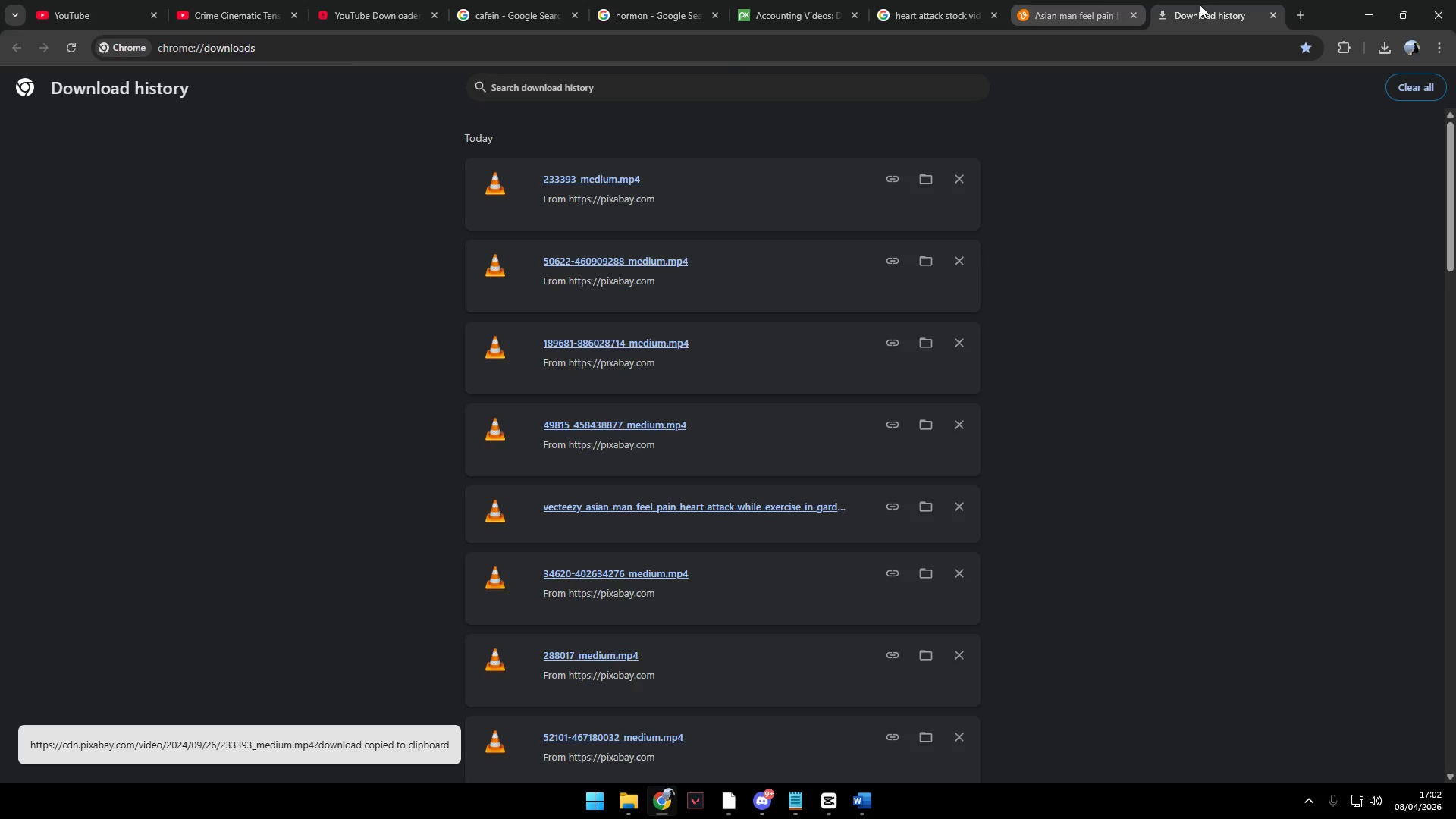 
left_click([987, 6])
 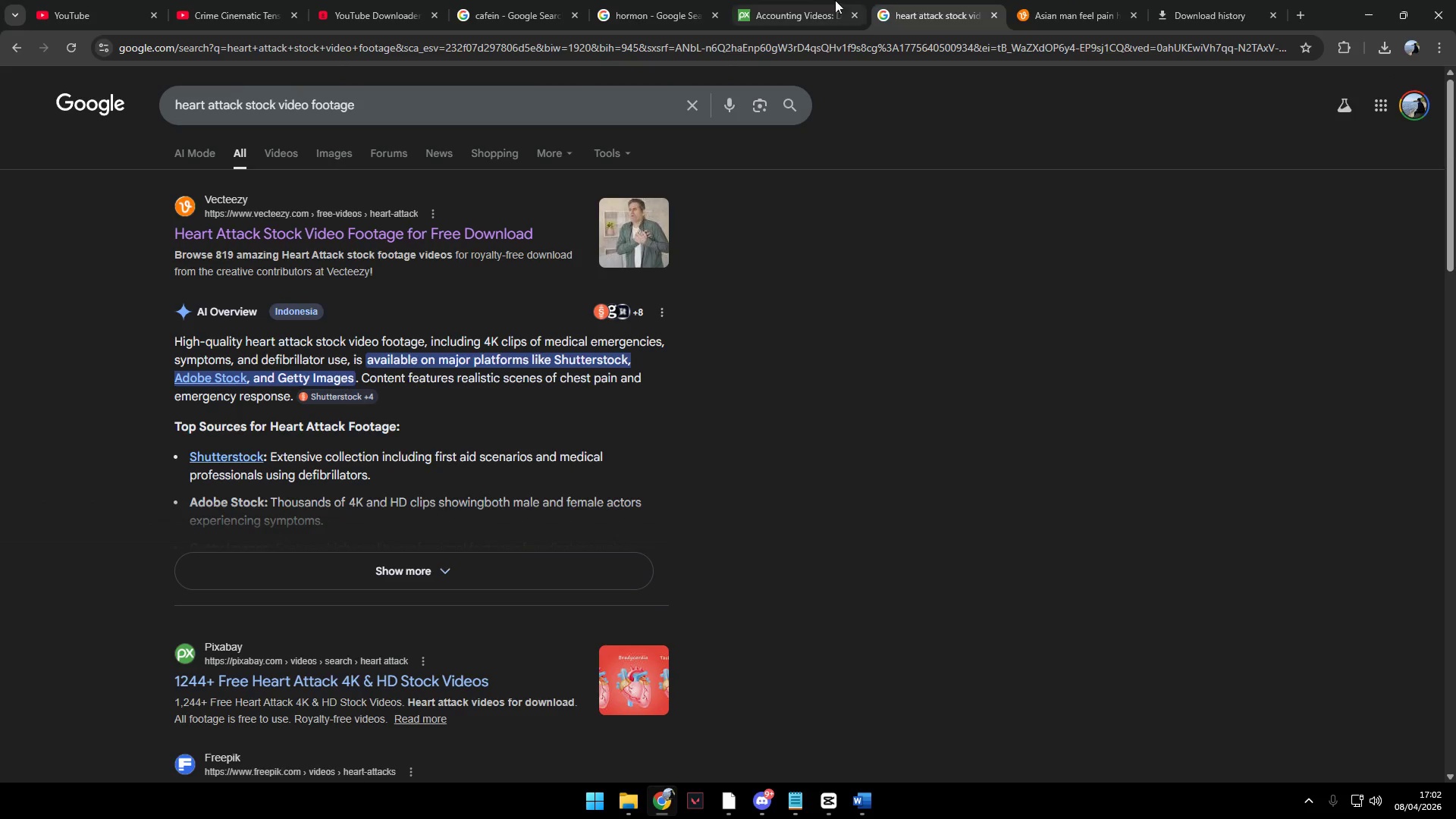 
left_click([818, 0])
 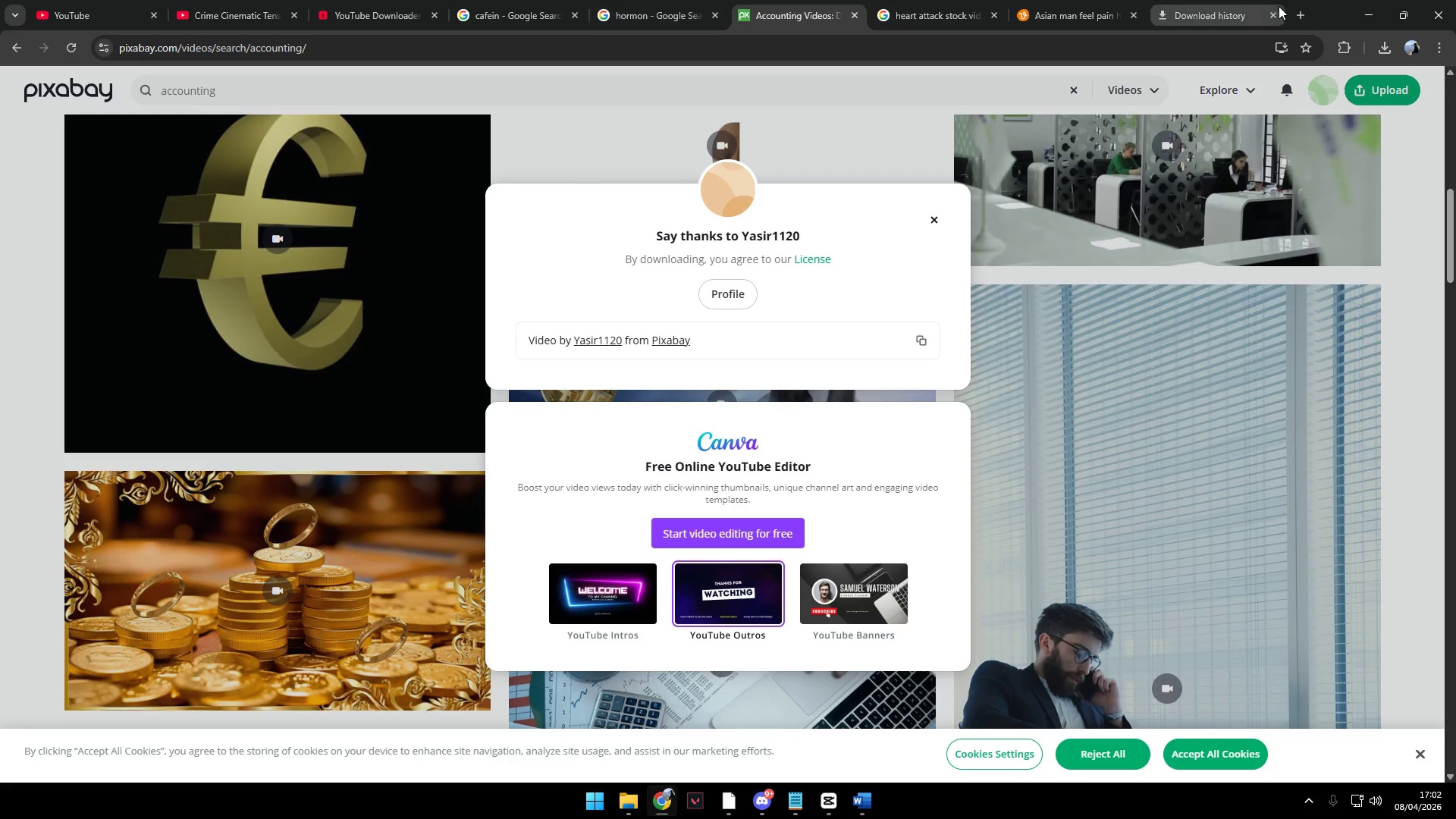 
left_click([1298, 12])
 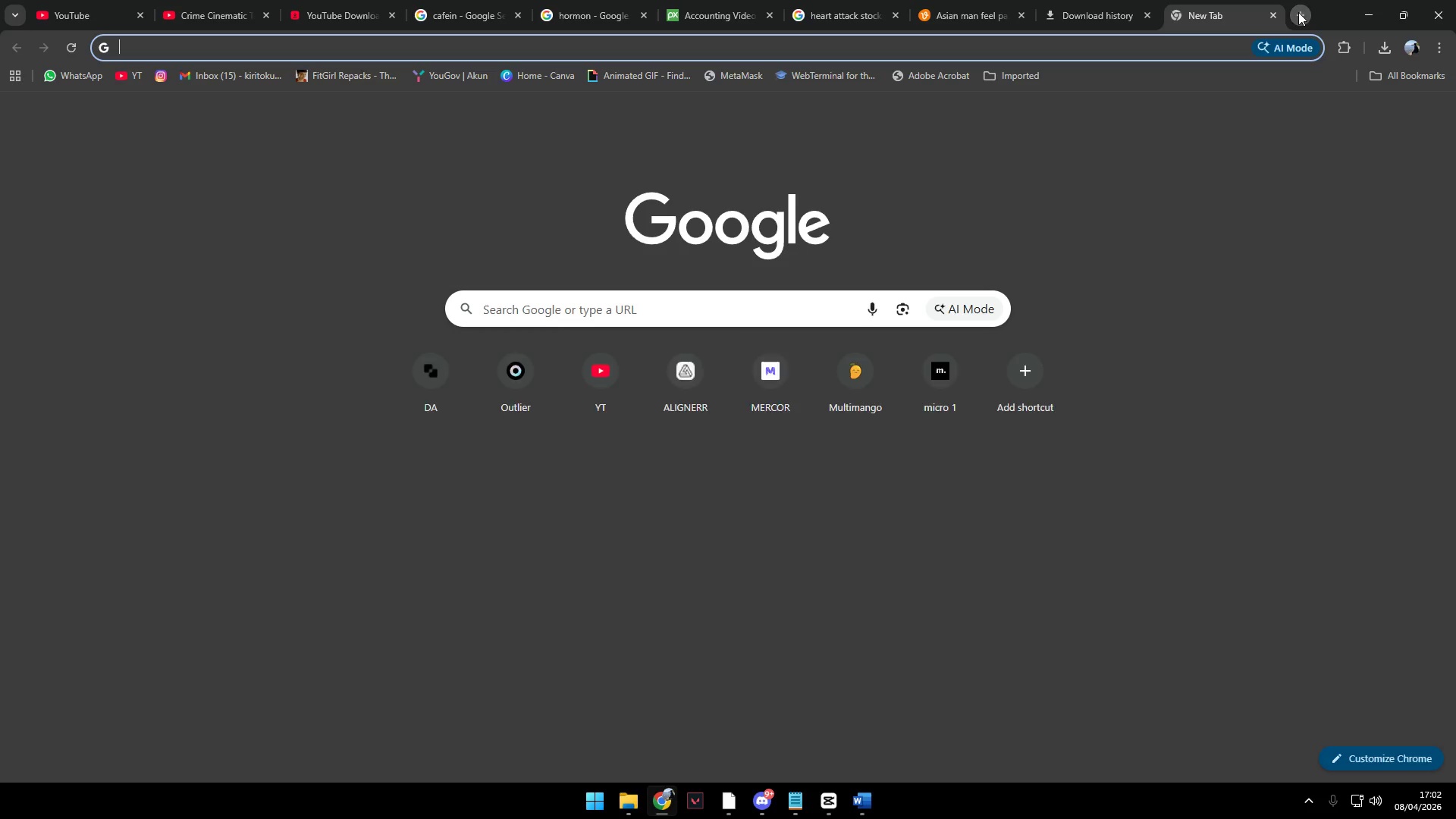 
type(drive)
 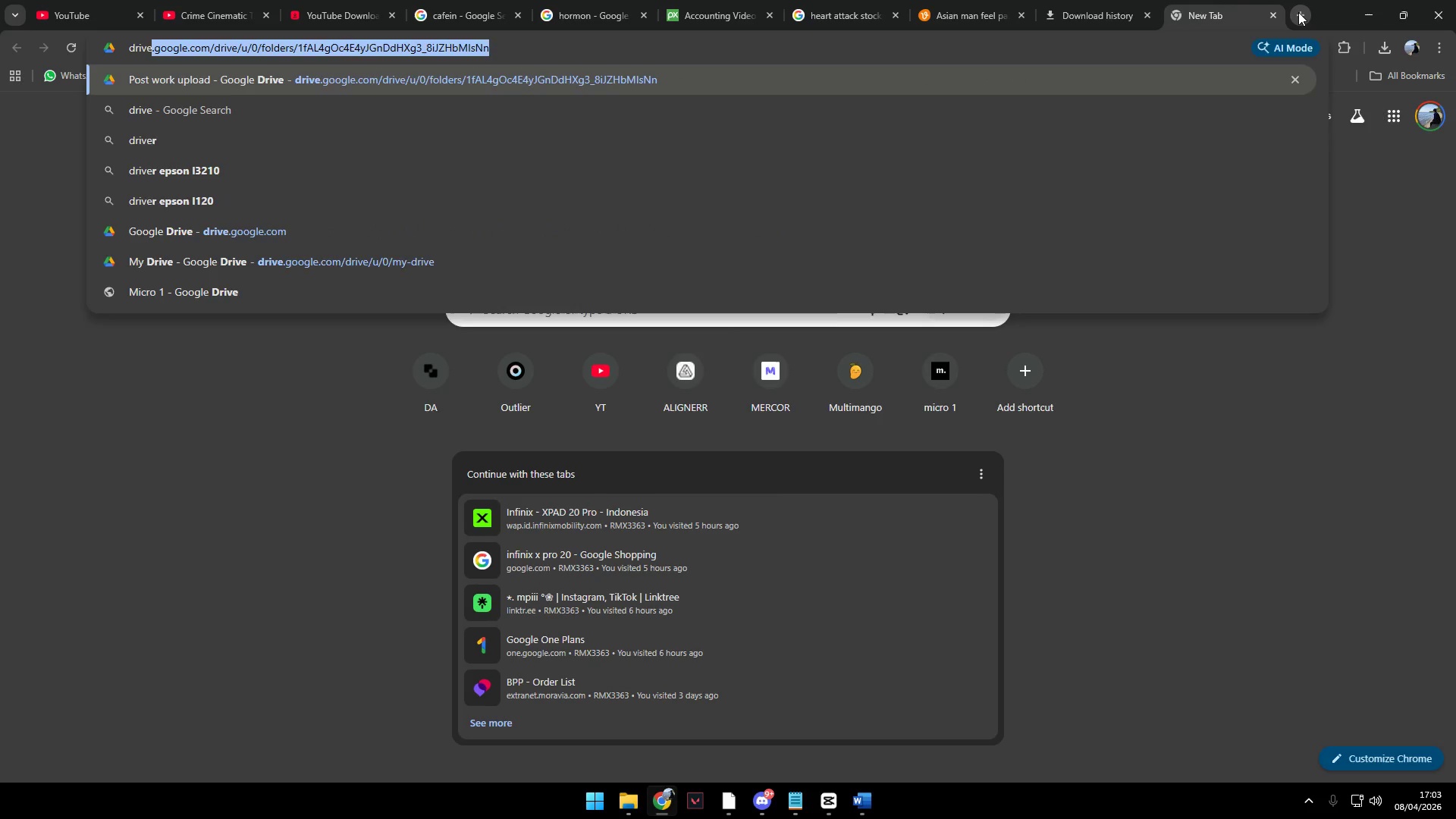 
key(Enter)
 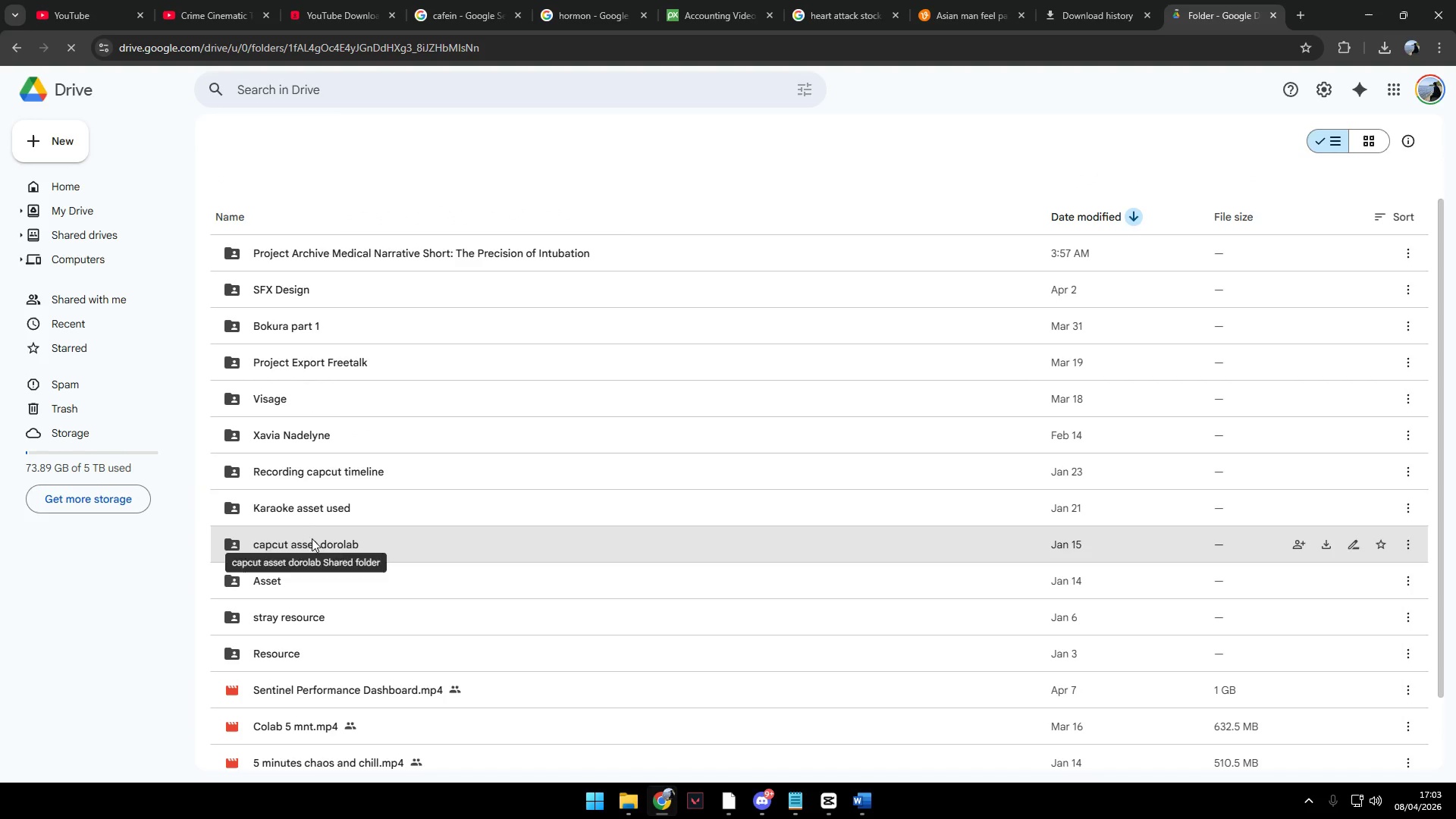 
right_click([306, 579])
 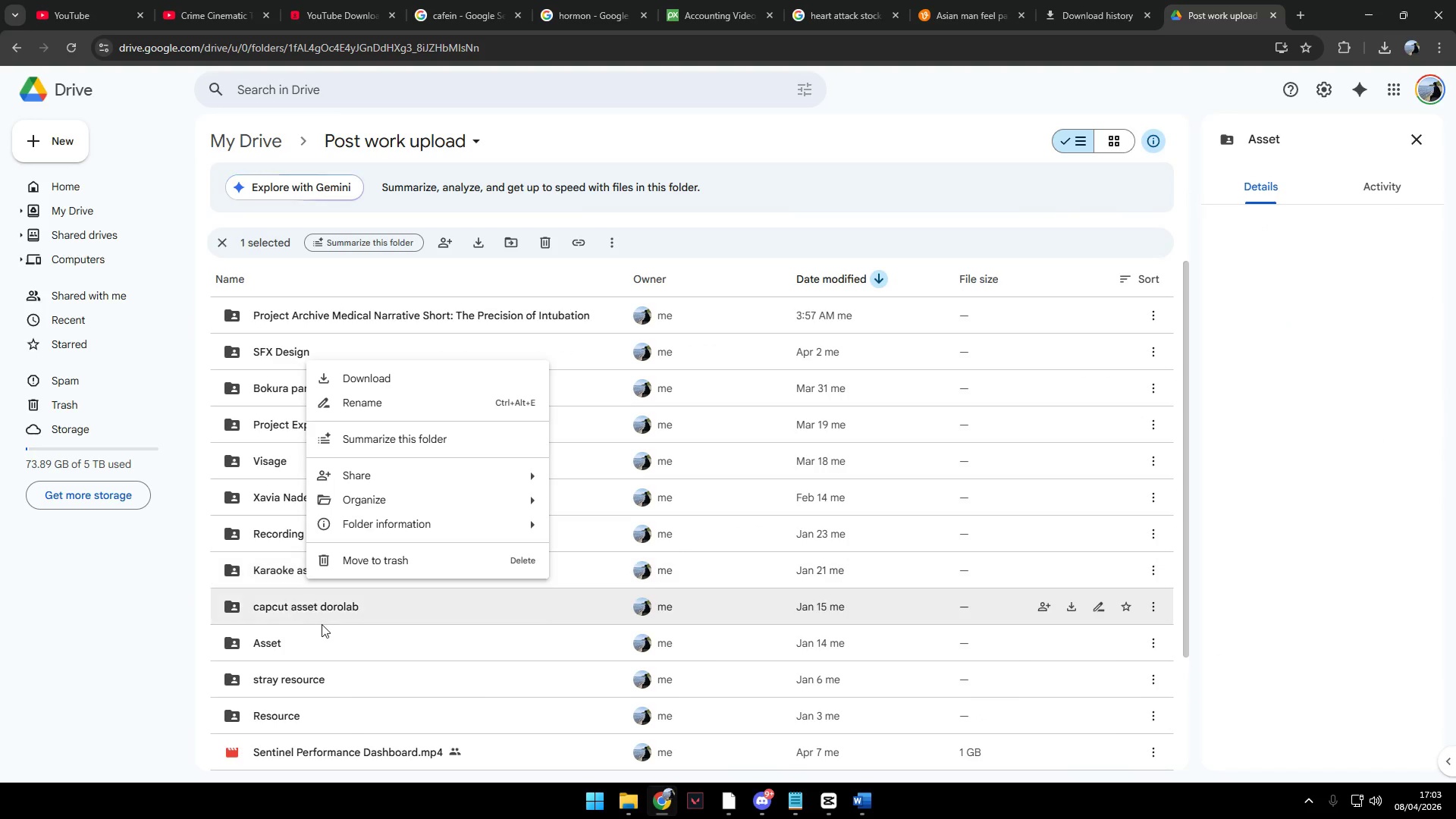 
right_click([342, 613])
 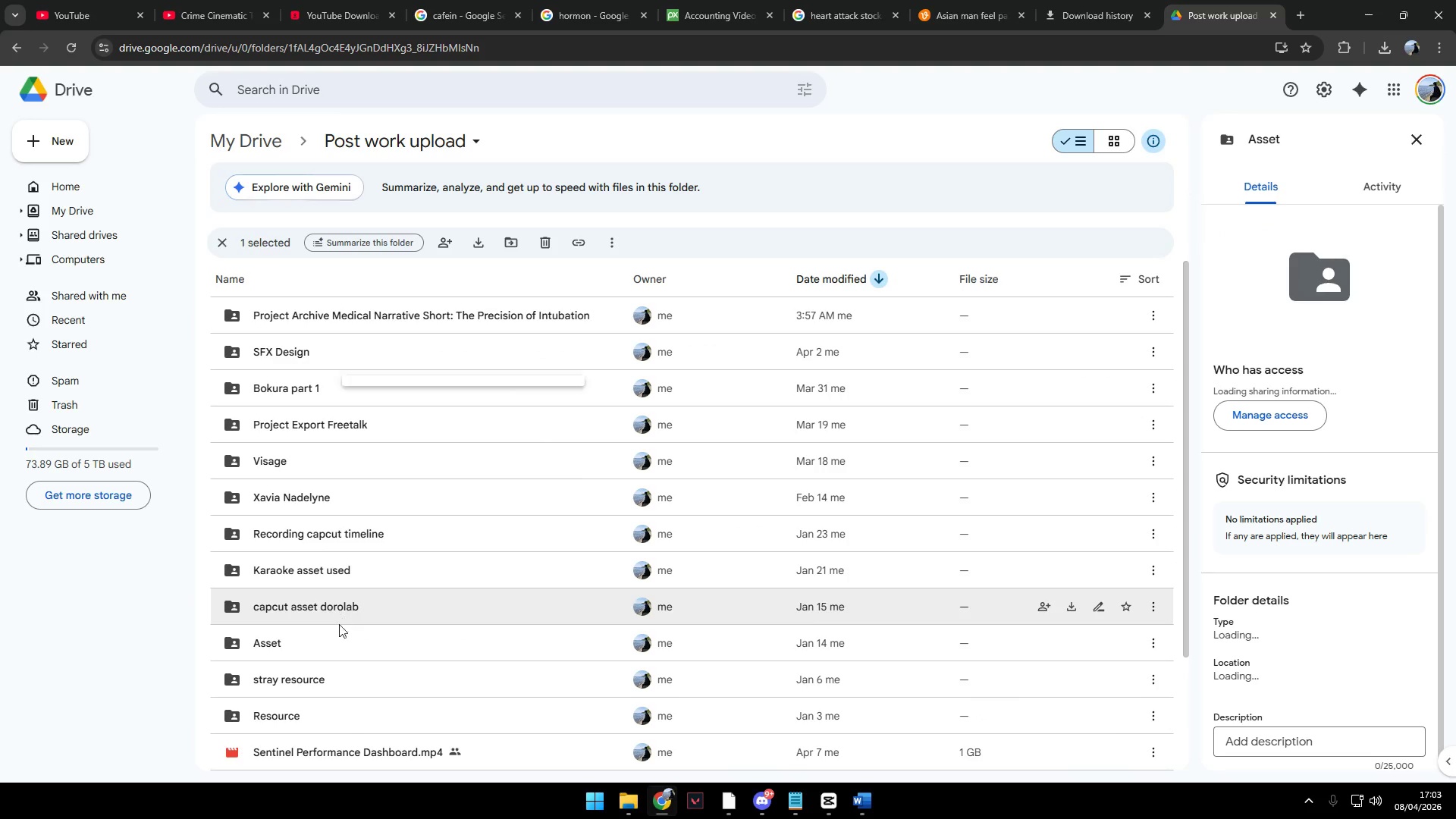 
mouse_move([350, 634])
 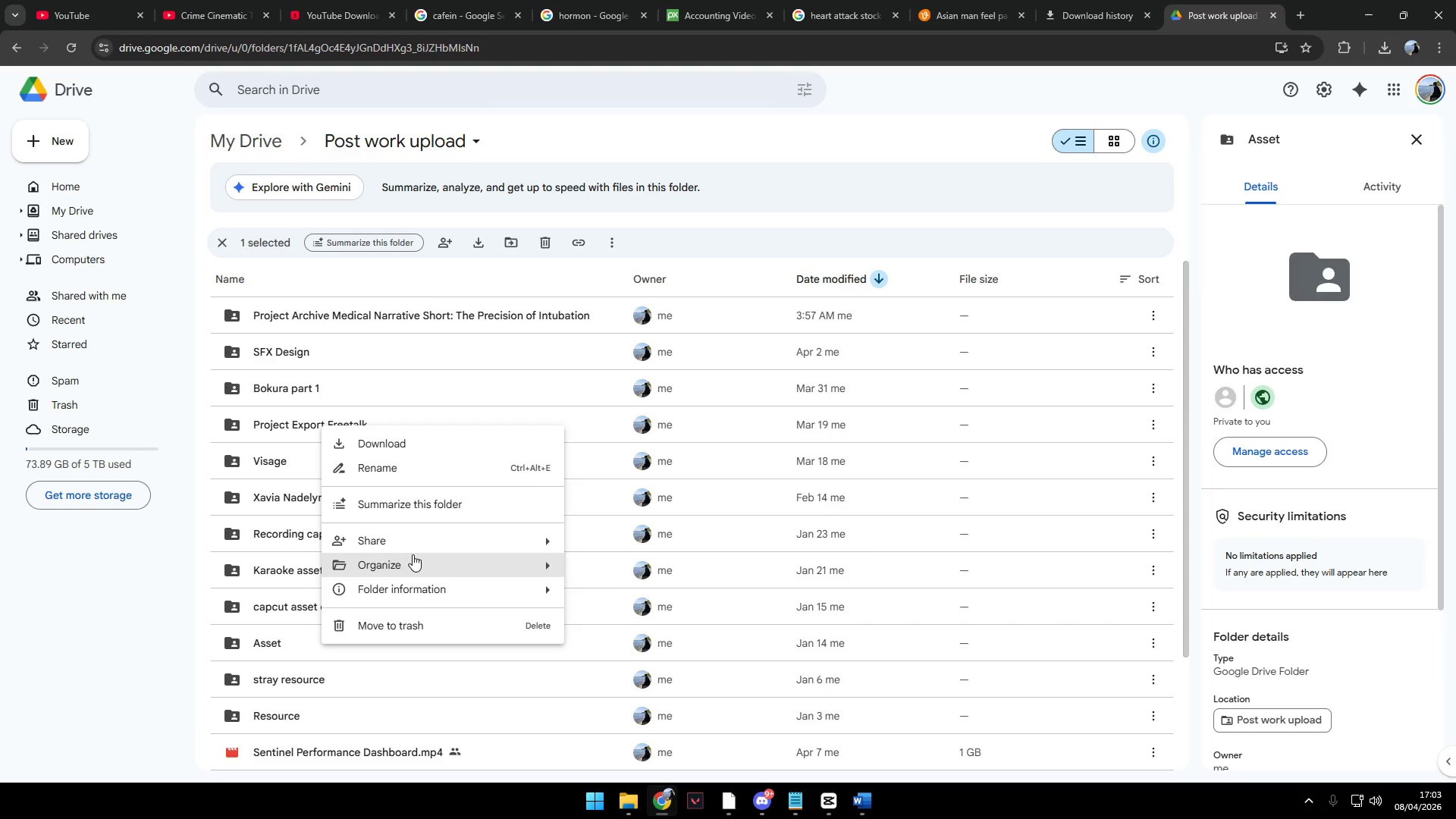 
left_click([424, 538])
 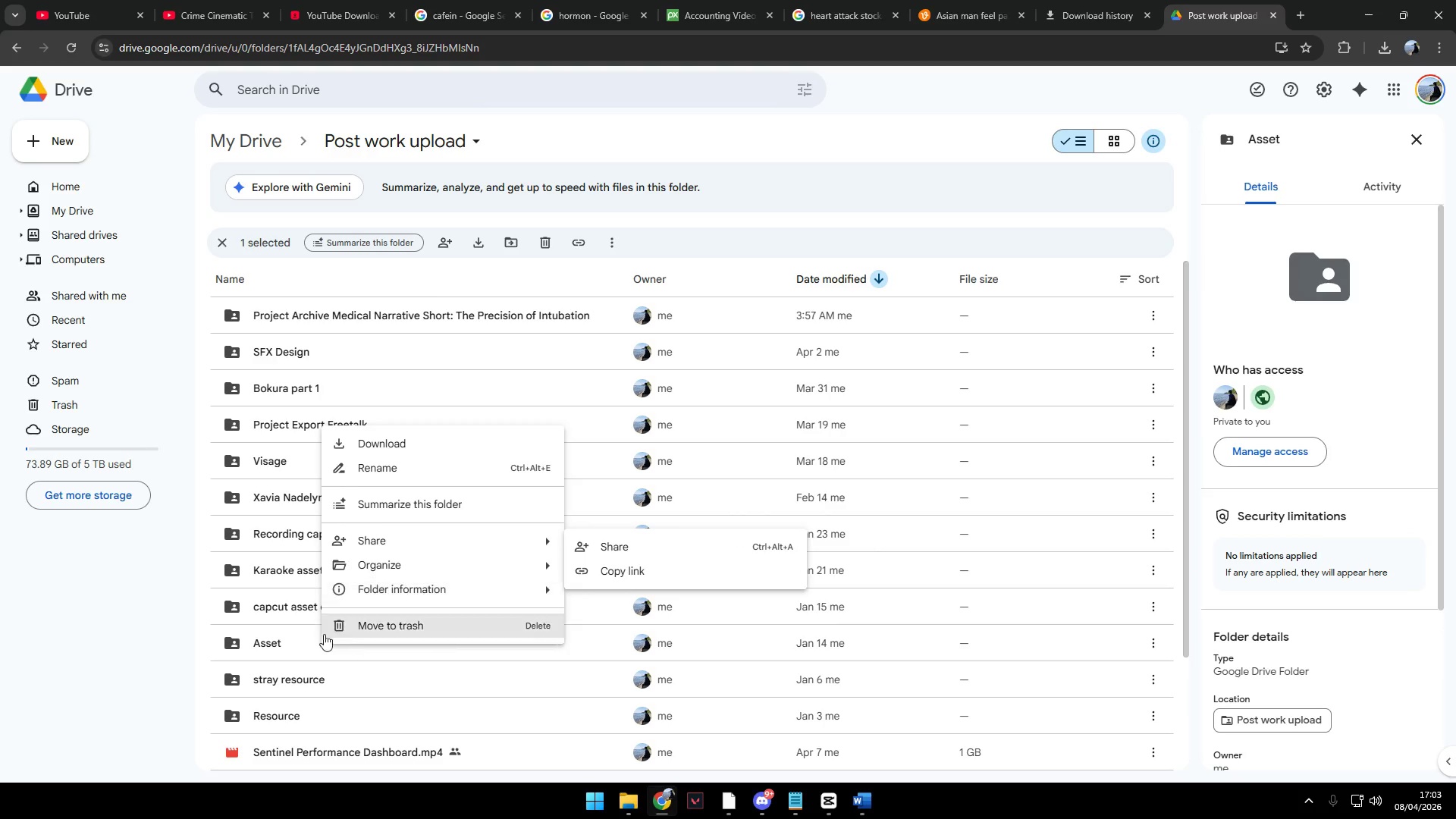 
double_click([290, 646])
 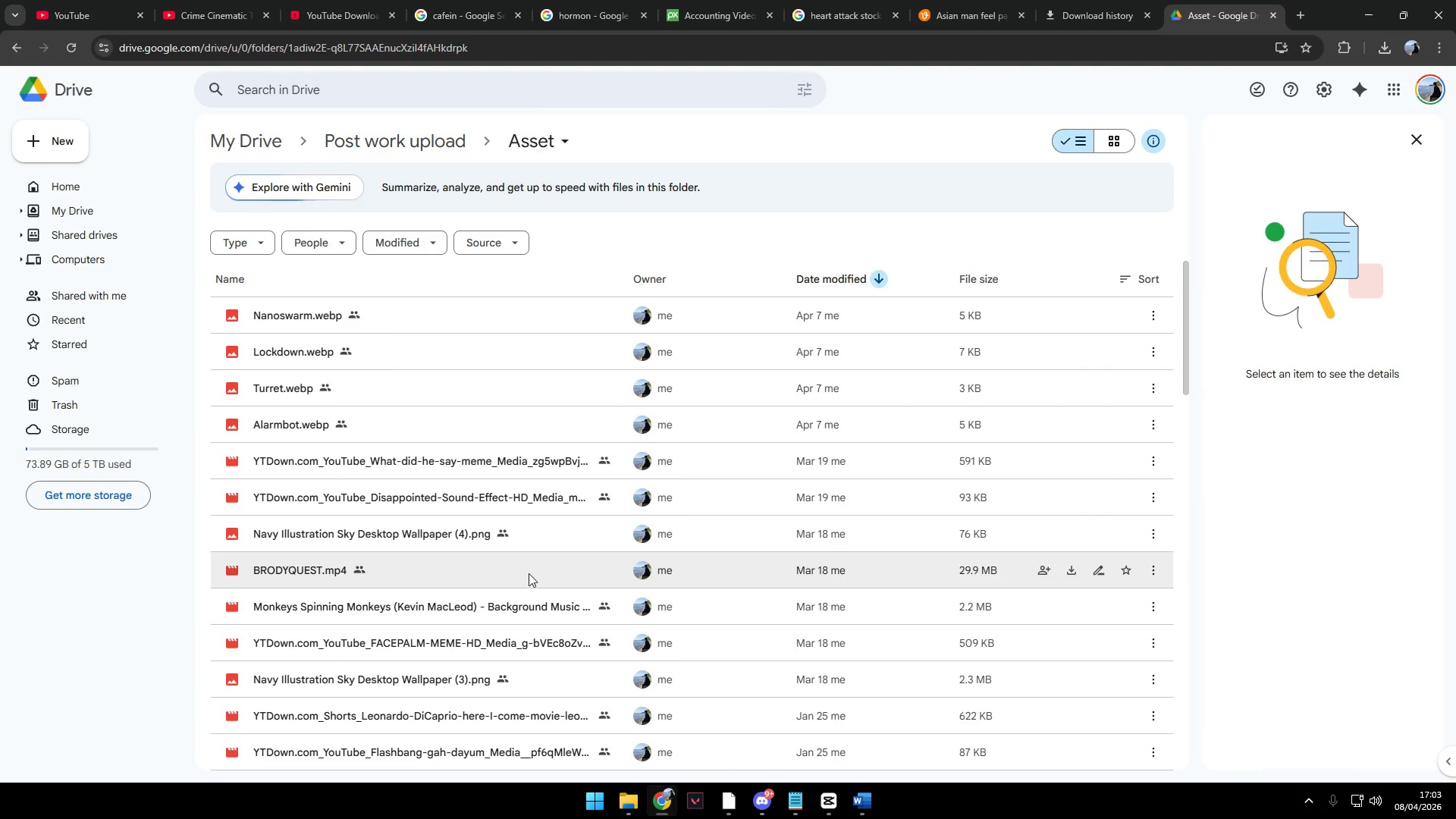 
scroll: coordinate [450, 573], scroll_direction: down, amount: 56.0
 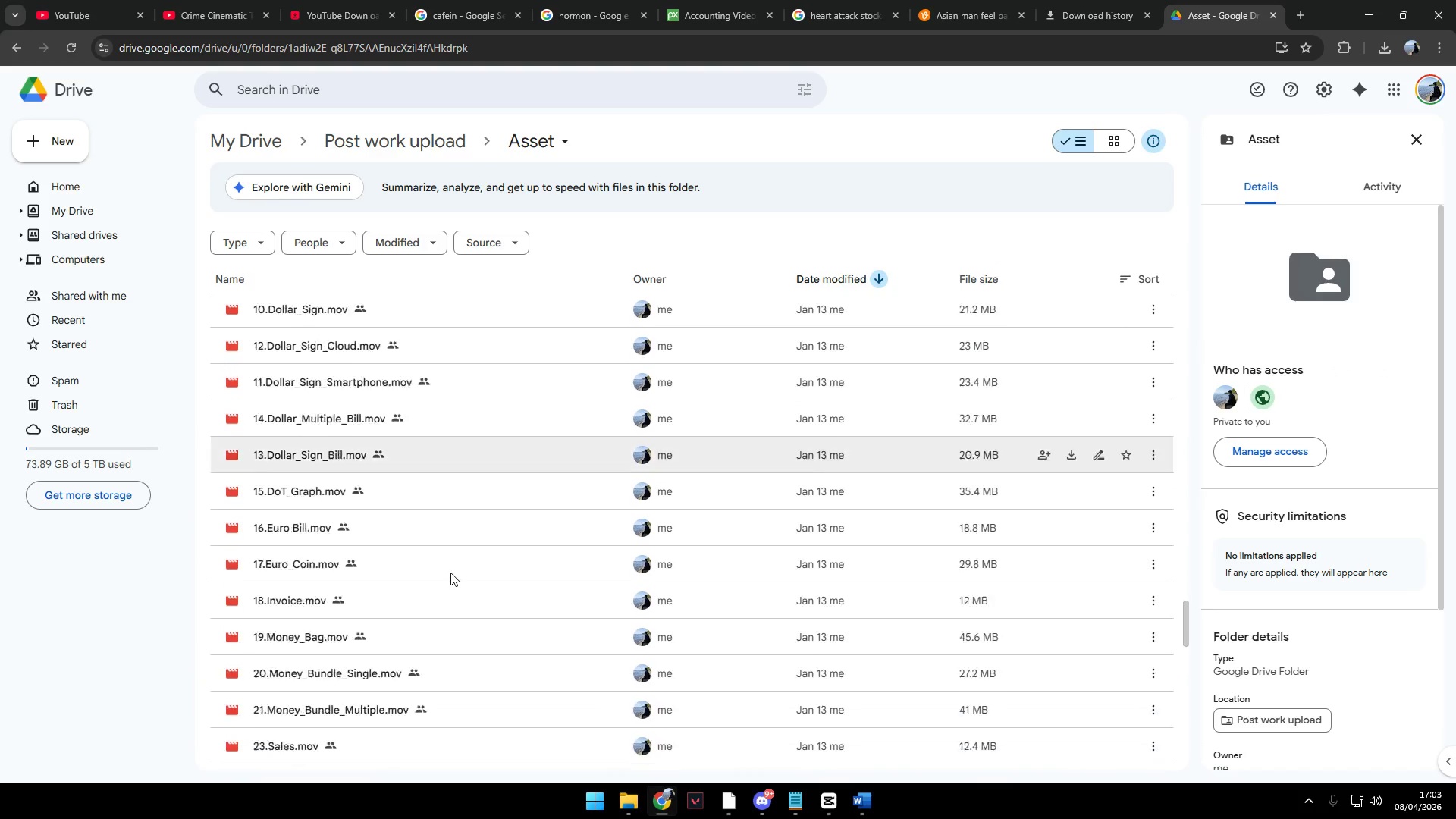 
left_click([414, 143])
 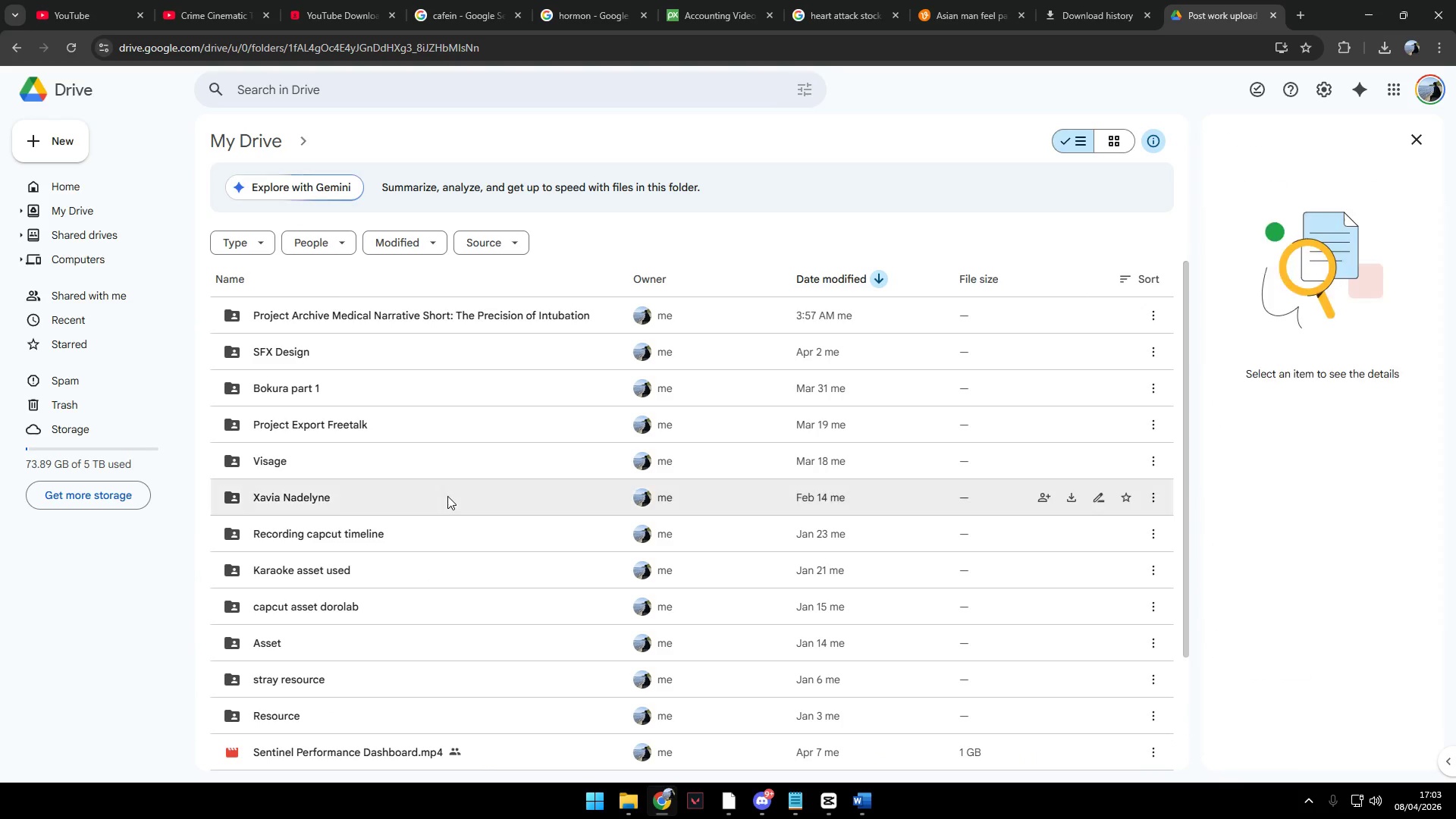 
scroll: coordinate [443, 566], scroll_direction: down, amount: 15.0
 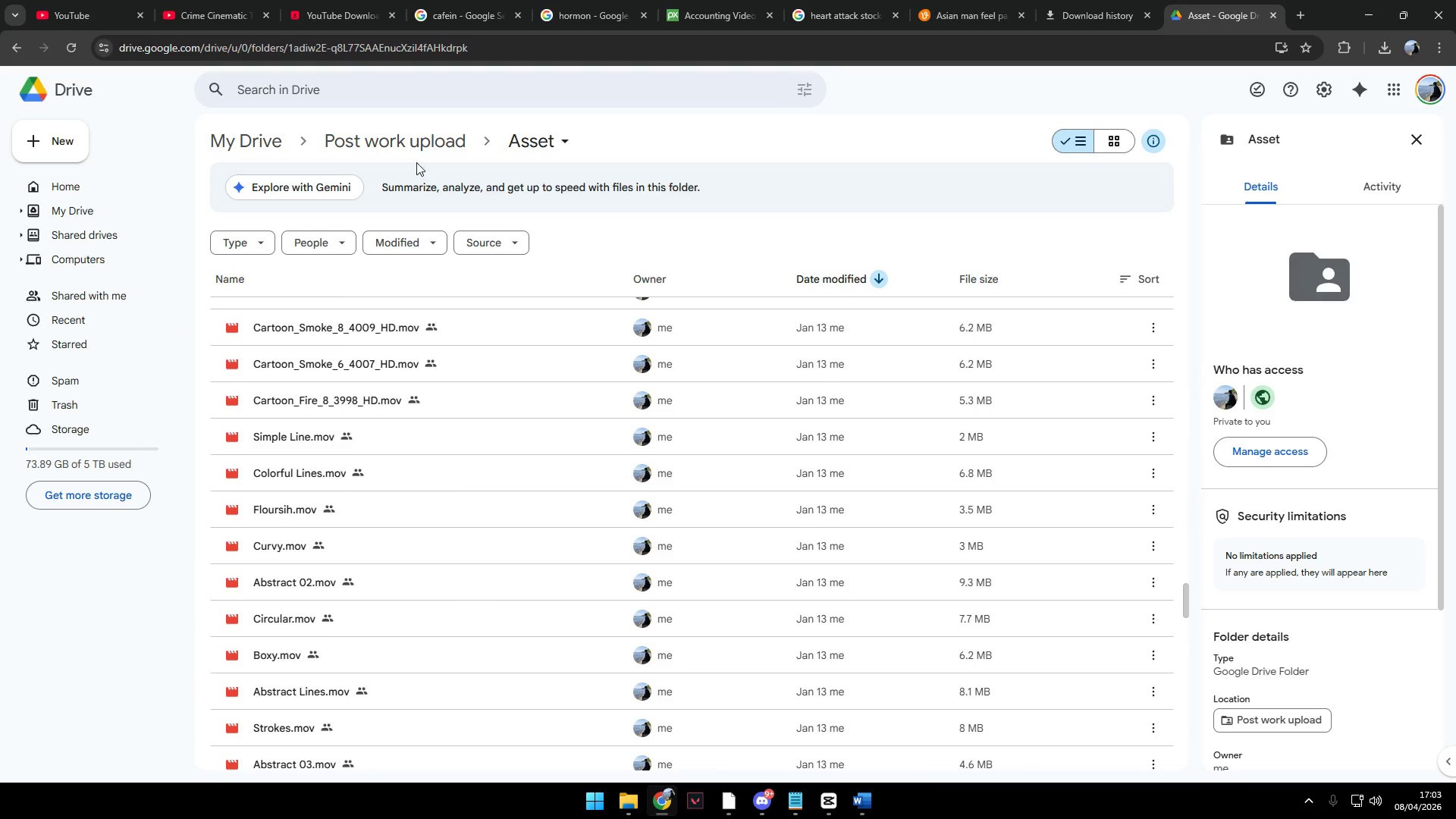 
right_click([328, 501])
 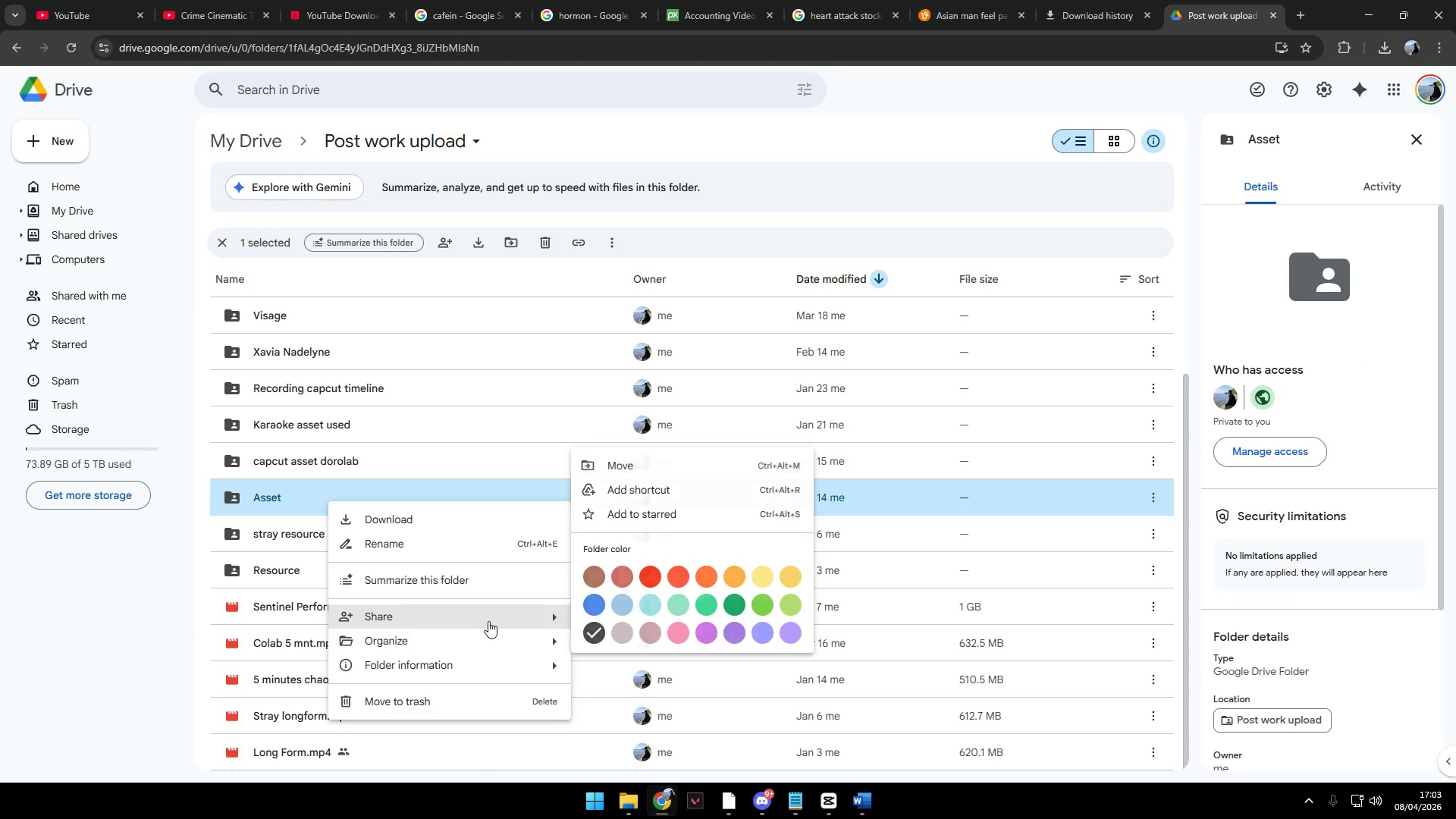 
scroll: coordinate [434, 530], scroll_direction: down, amount: 2.0
 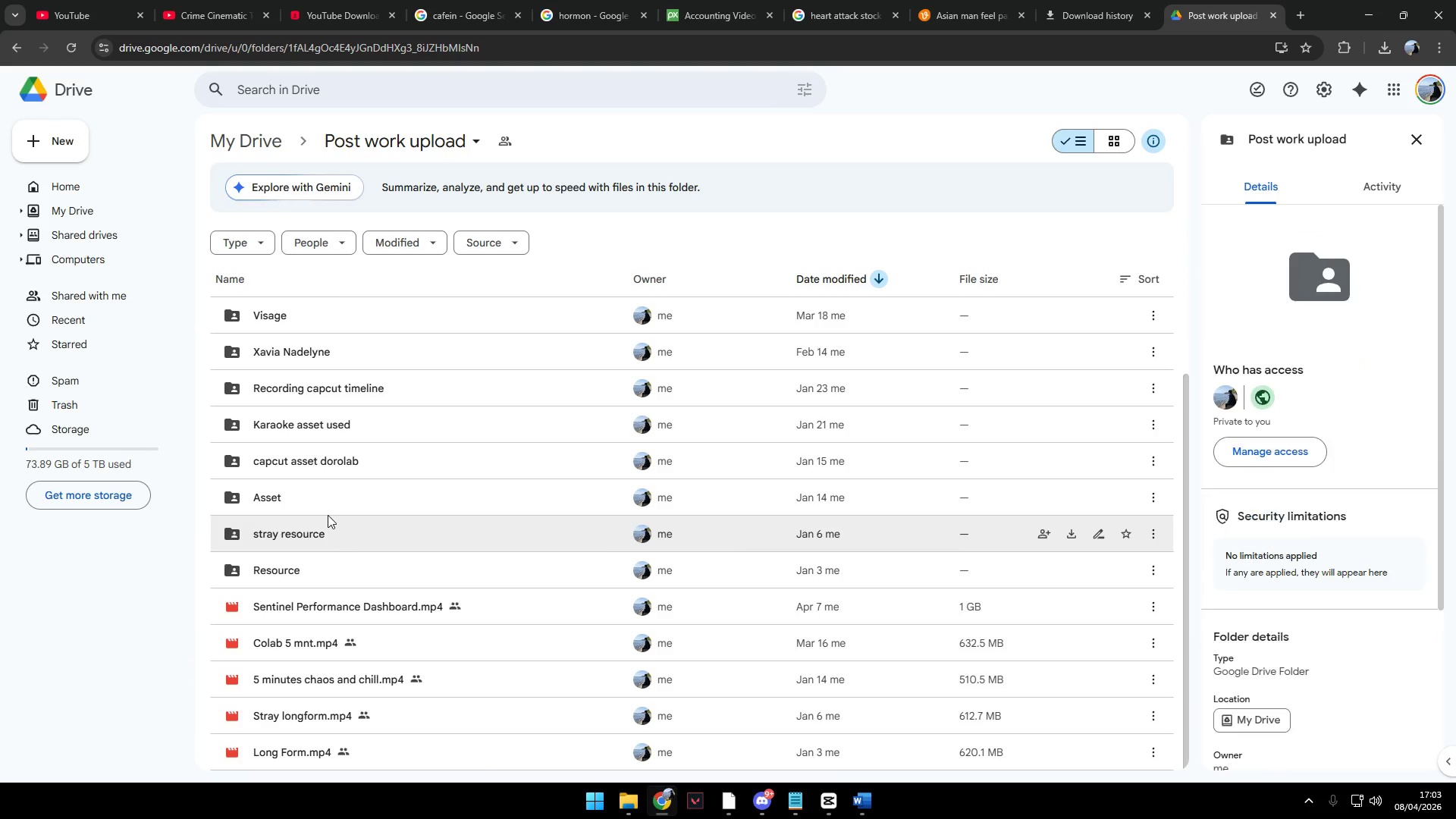 
left_click([622, 642])
 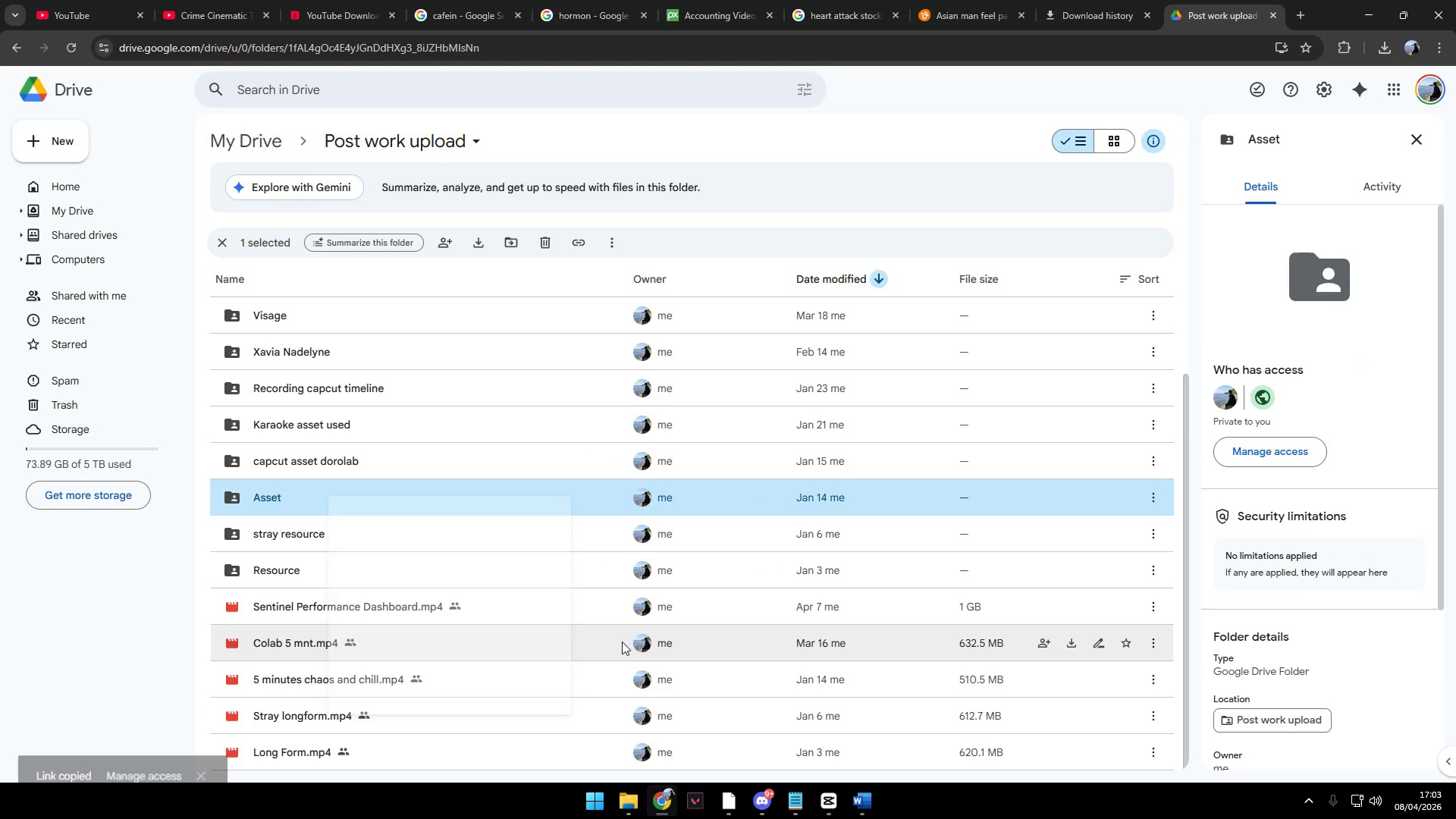 
key(Alt+AltLeft)
 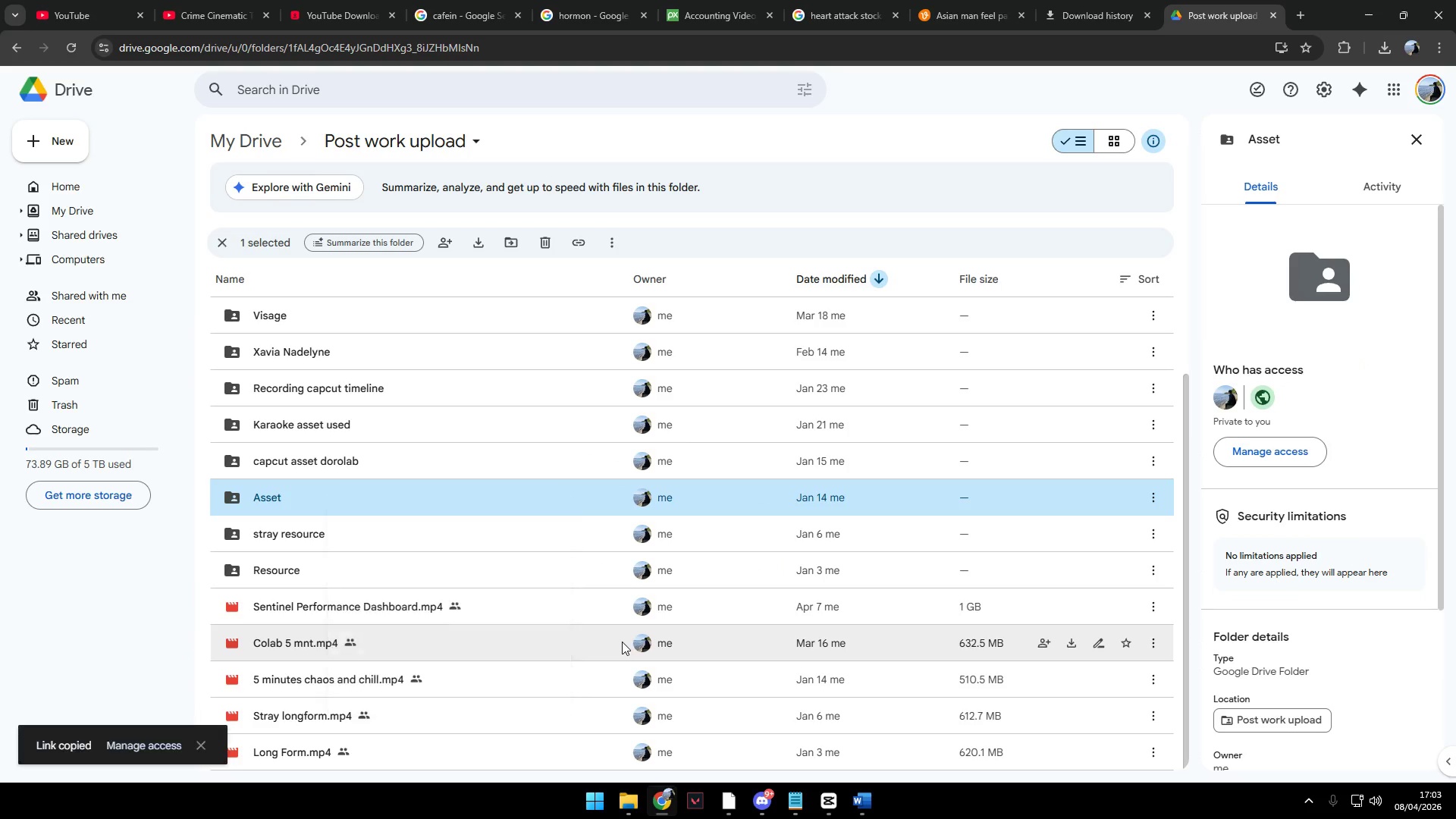 
key(Alt+Tab)
 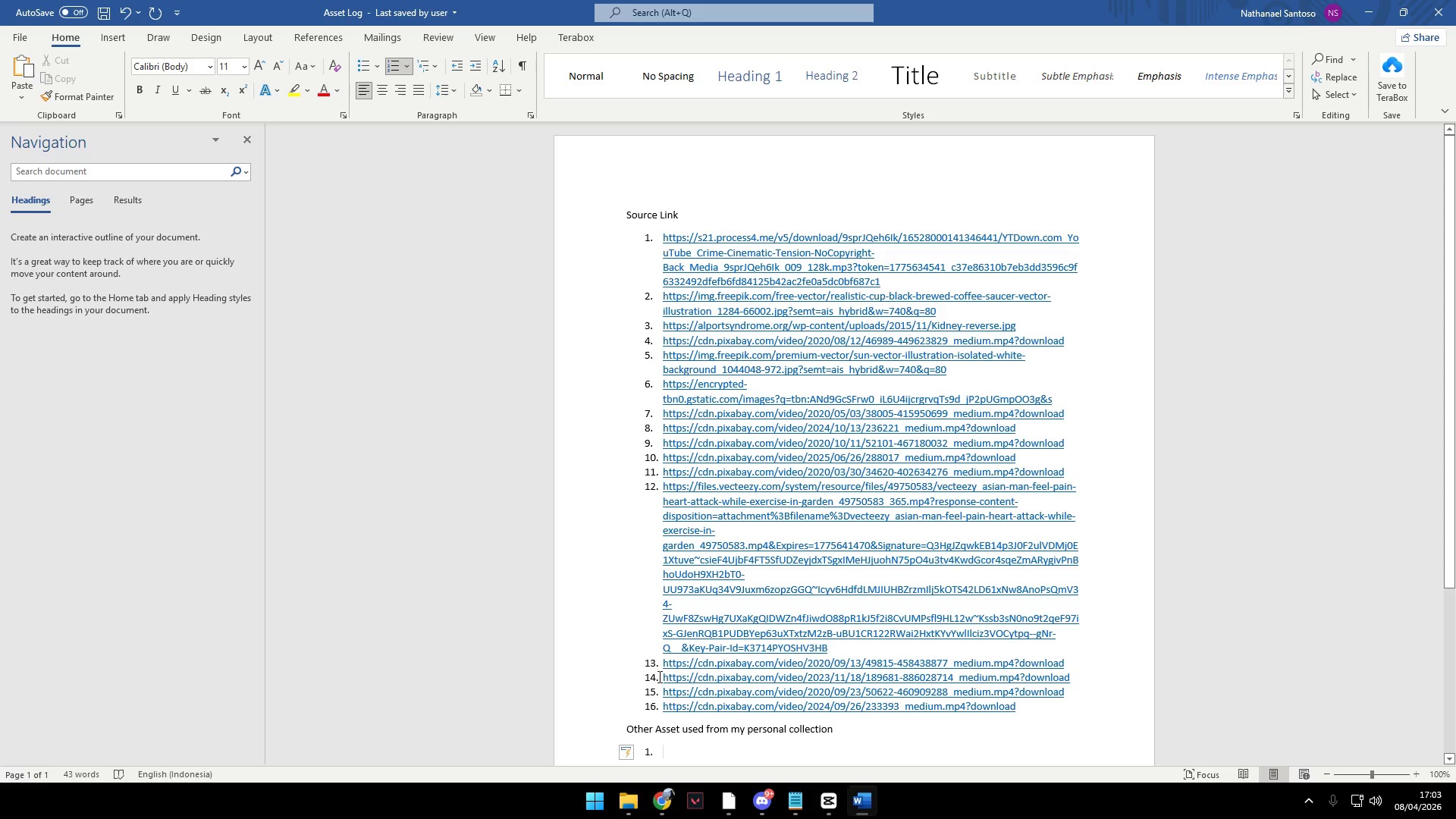 
key(Control+V)
 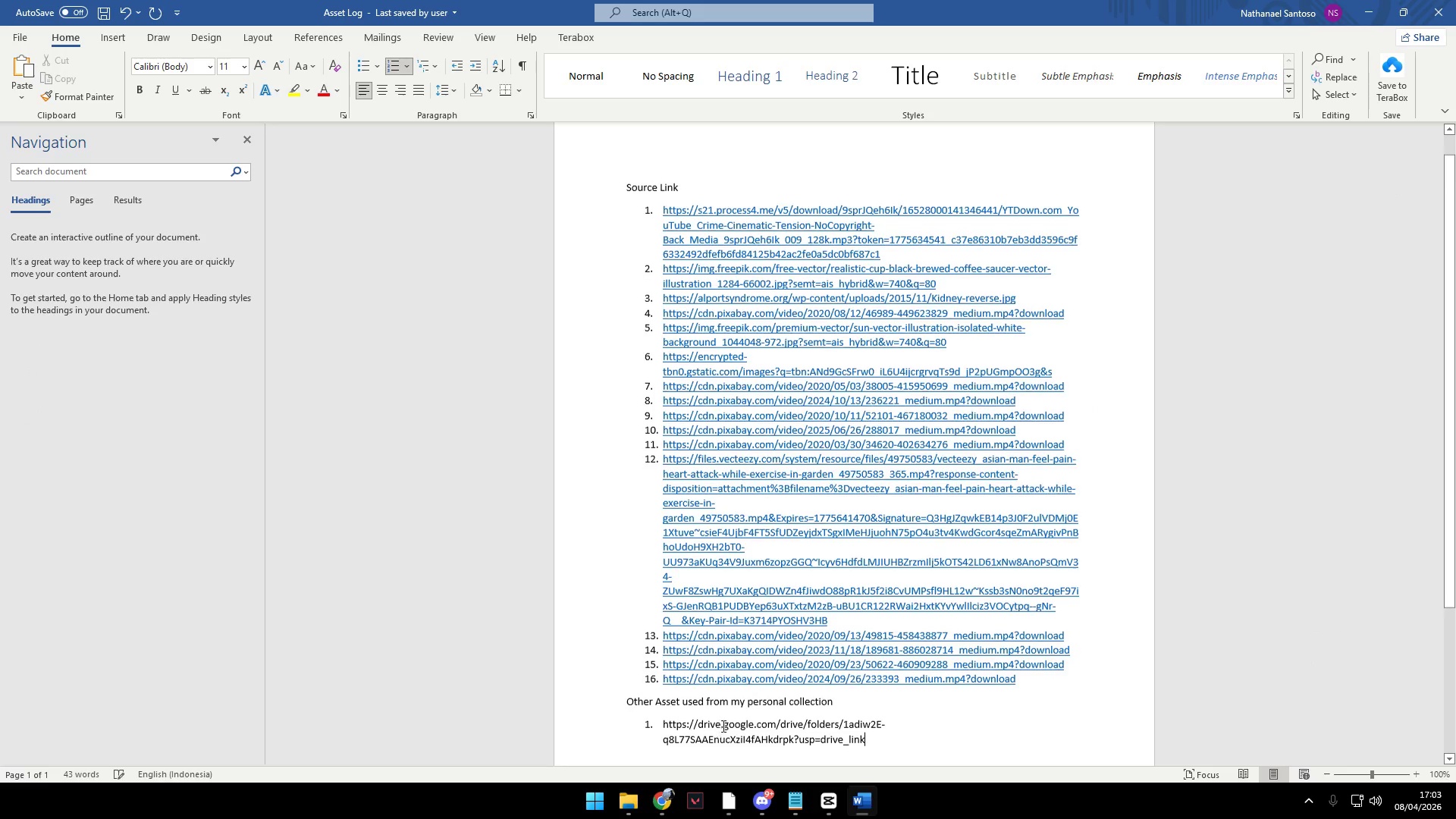 
scroll: coordinate [723, 723], scroll_direction: down, amount: 5.0
 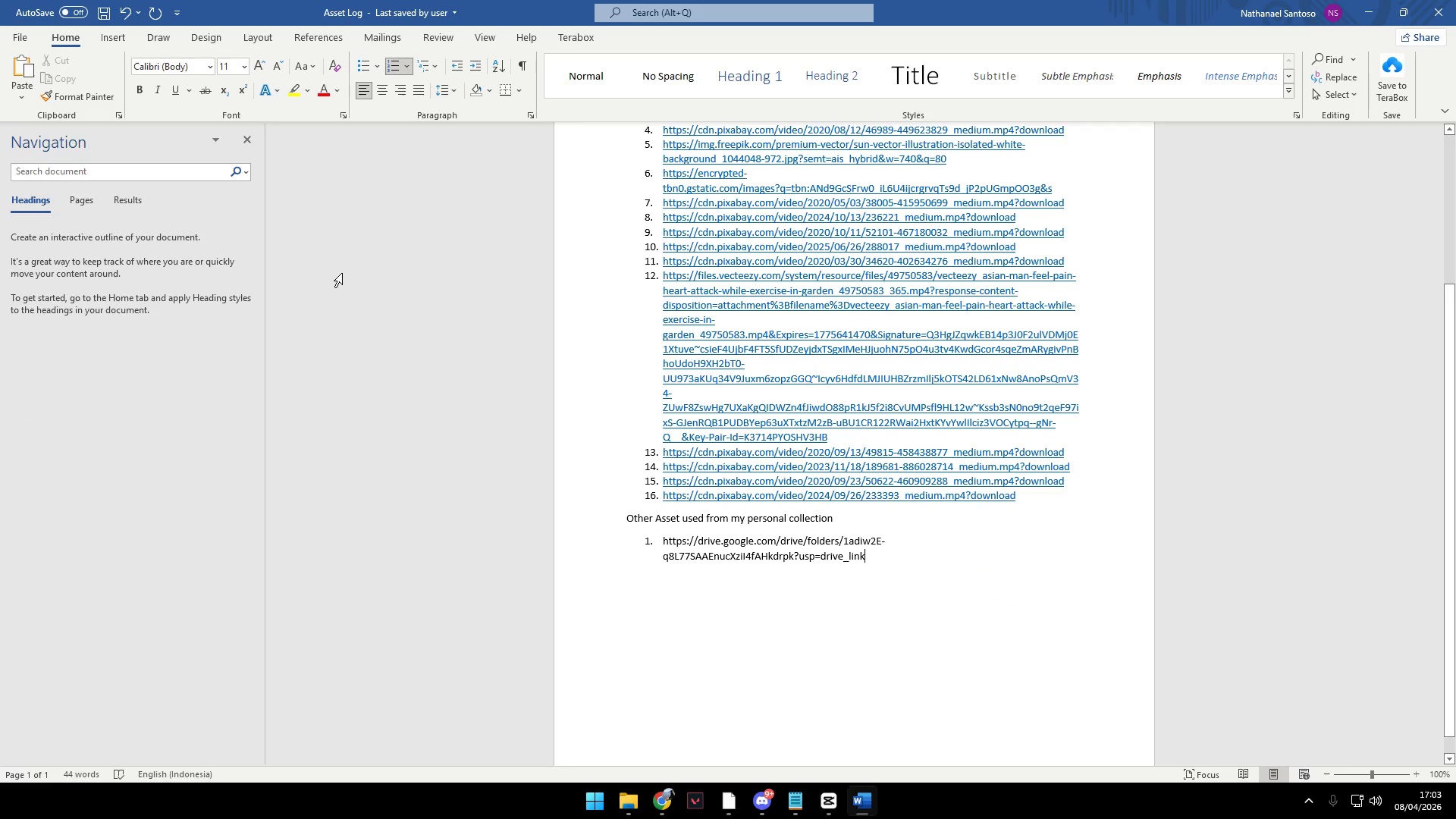 
key(Enter)
 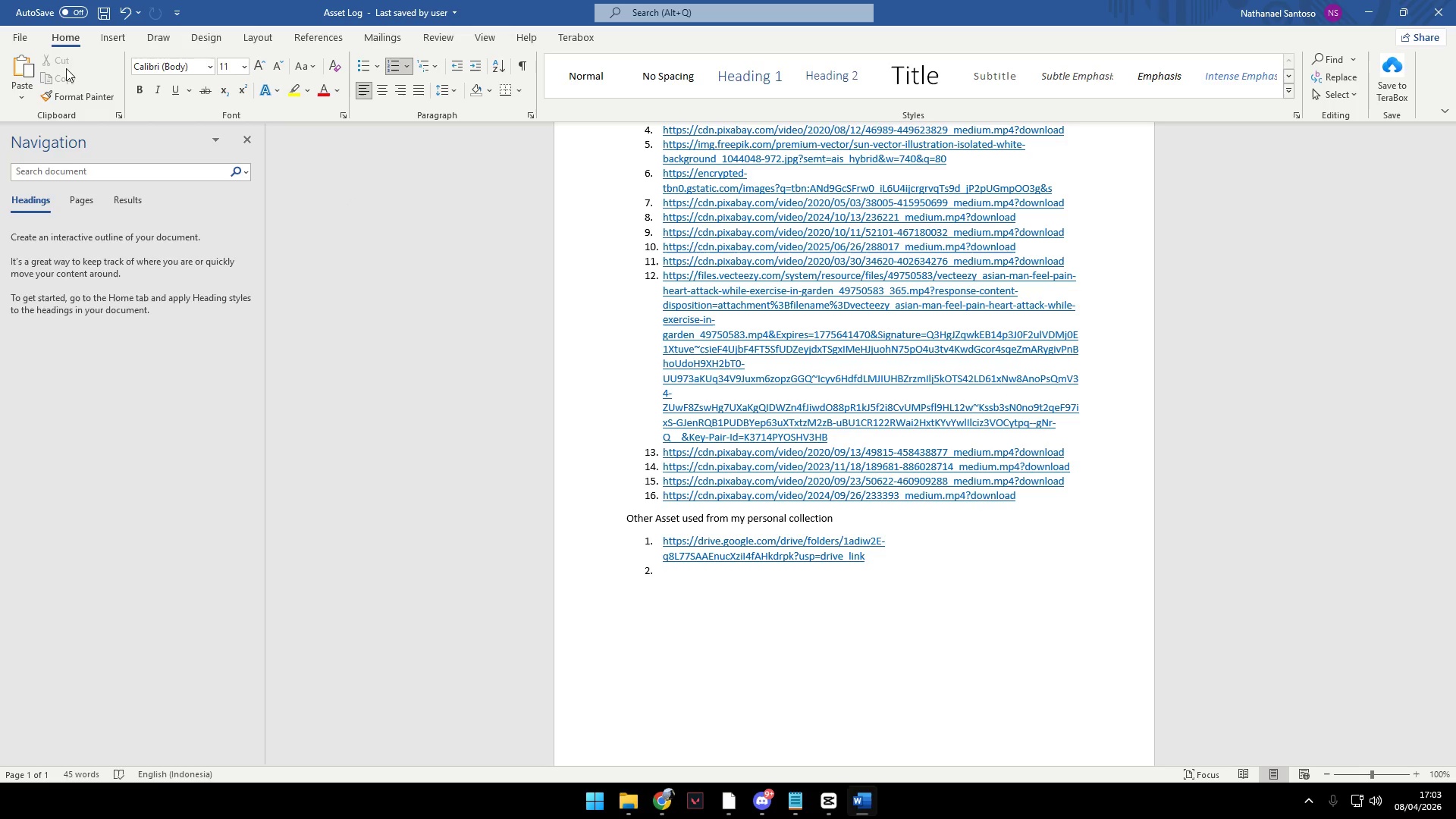 
key(Backspace)
 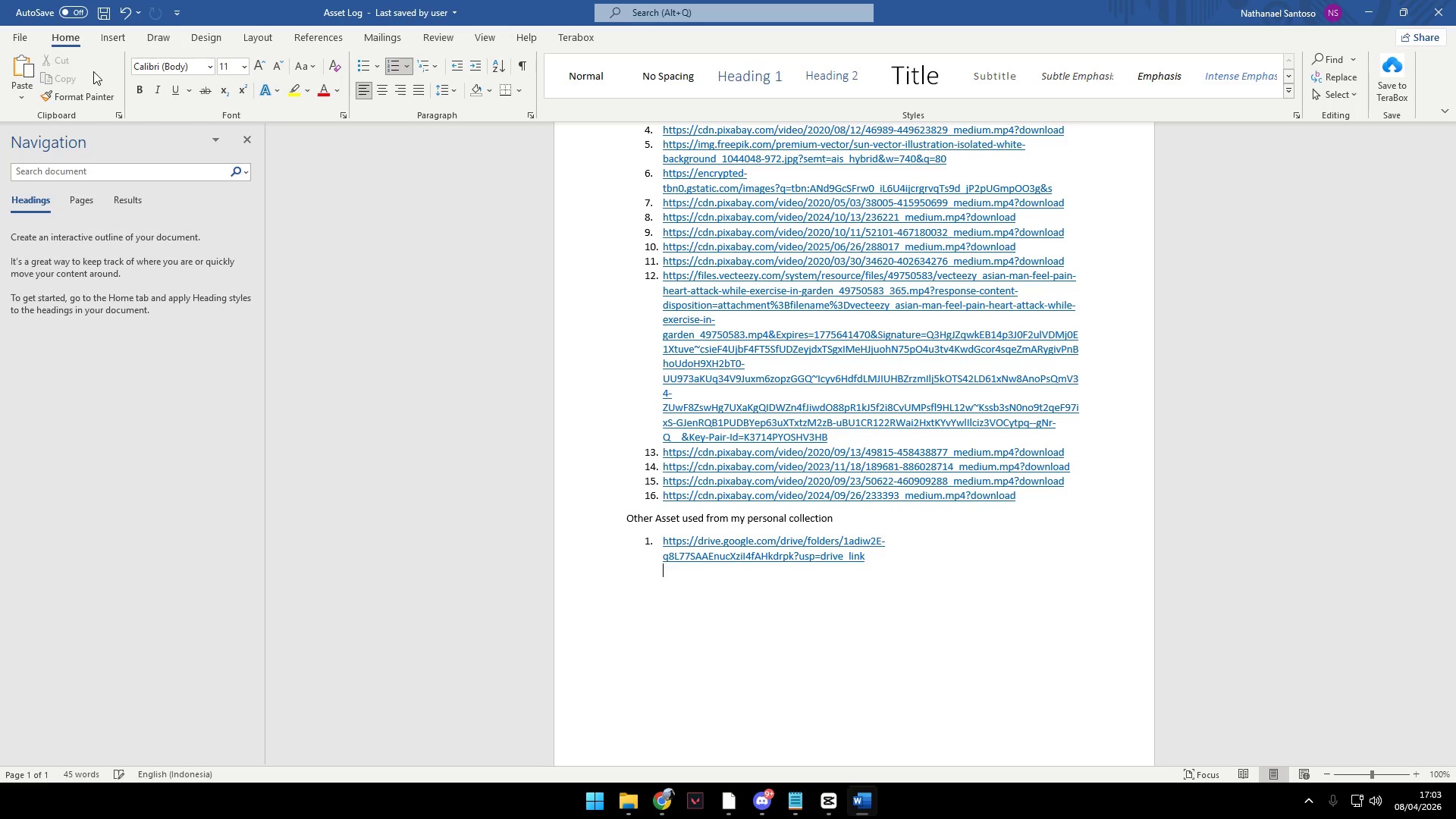 
key(Backspace)